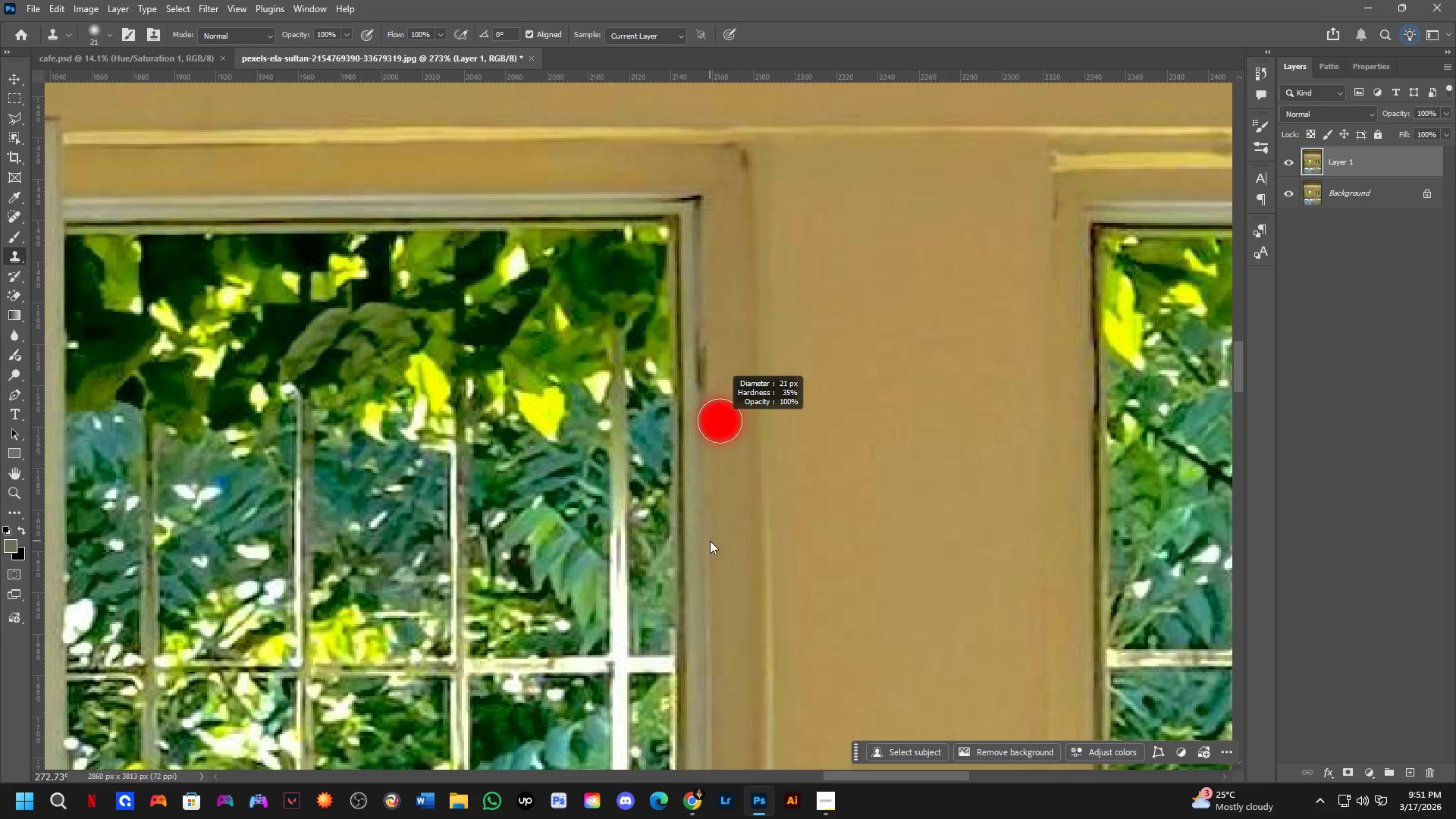 
key(Alt+AltLeft)
 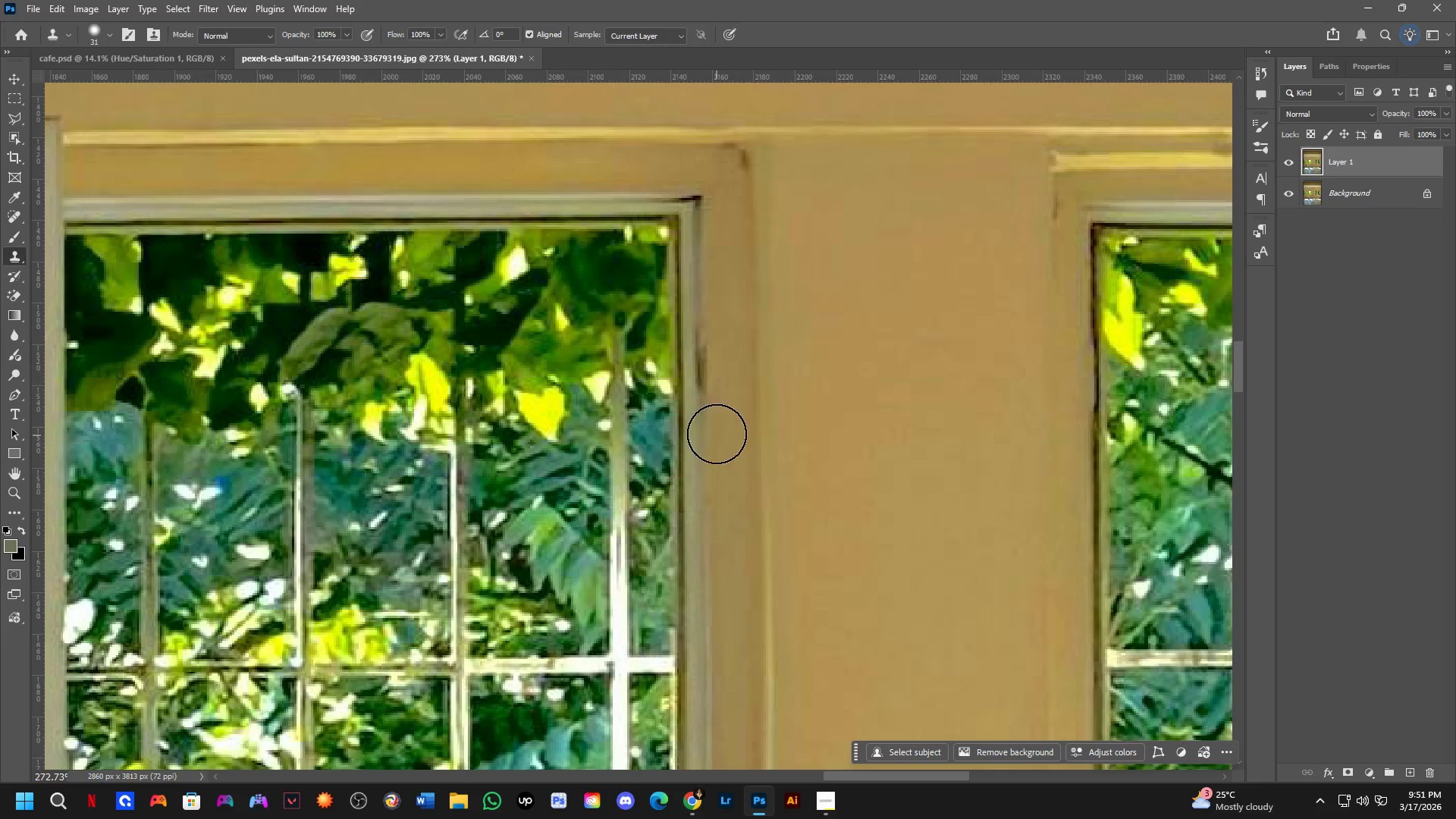 
hold_key(key=AltLeft, duration=0.59)
 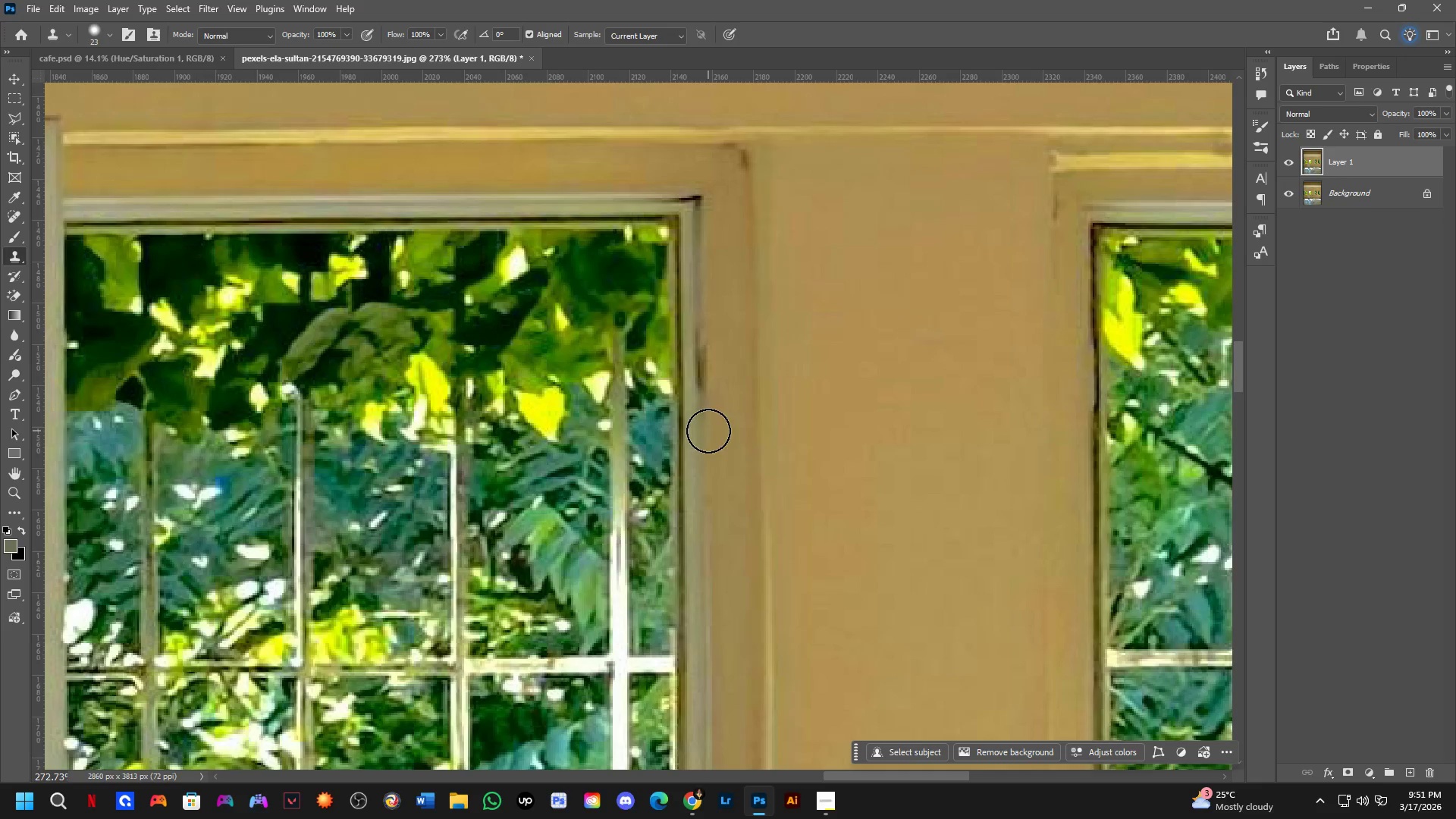 
hold_key(key=AltLeft, duration=0.67)
left_click([702, 428])
 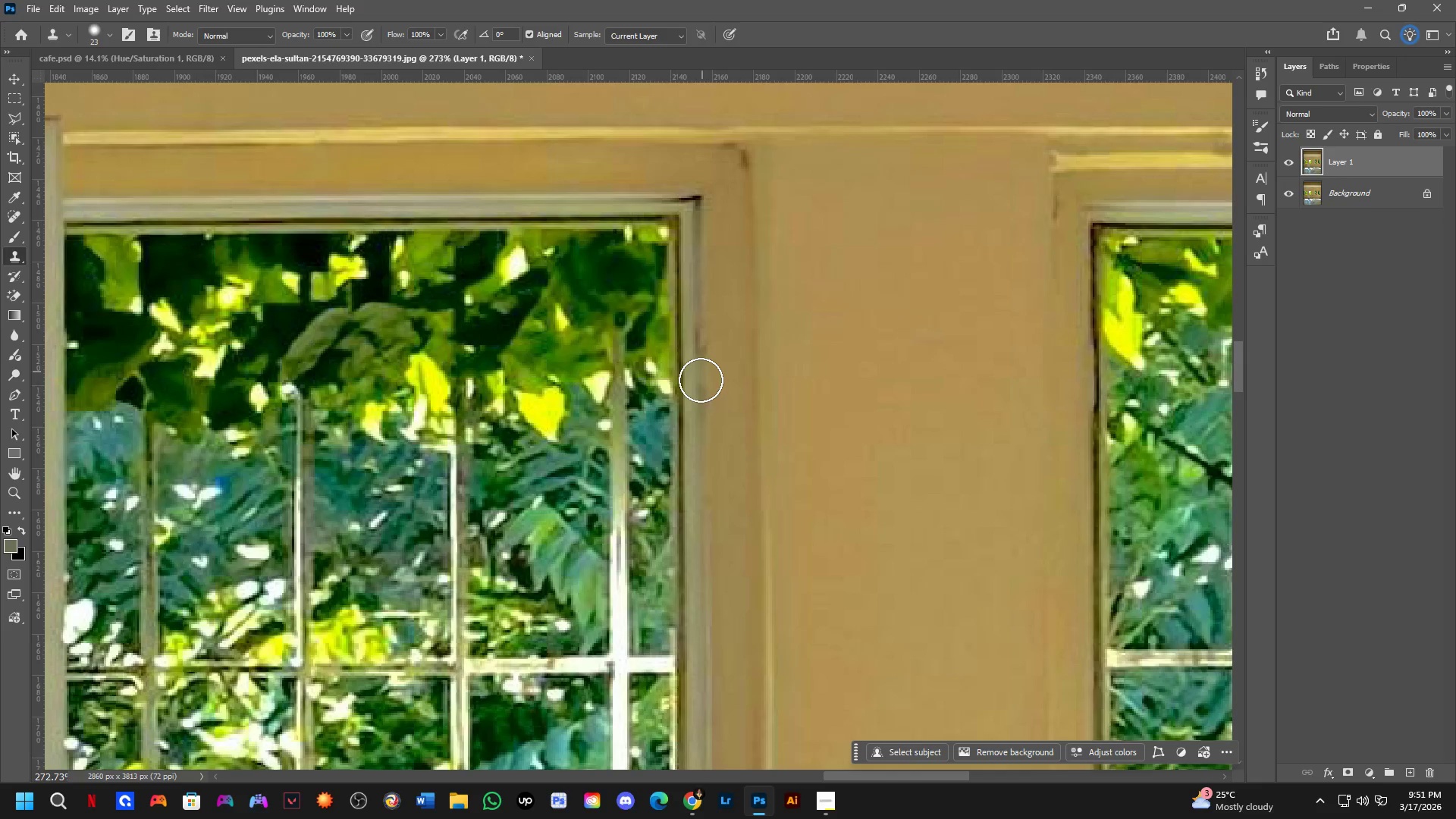 
left_click_drag(start_coordinate=[701, 391], to_coordinate=[700, 419])
 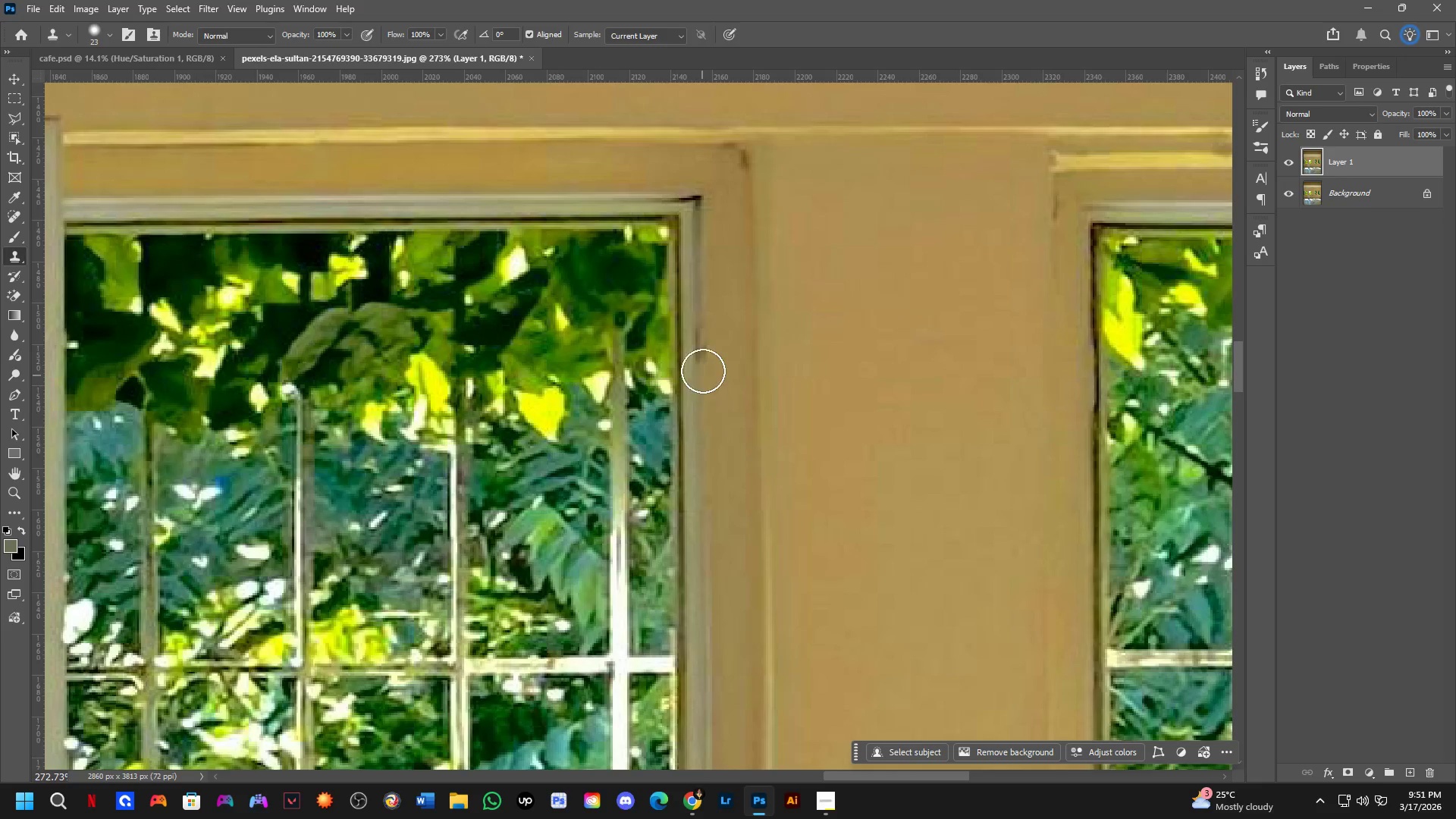 
left_click_drag(start_coordinate=[703, 362], to_coordinate=[703, 334])
 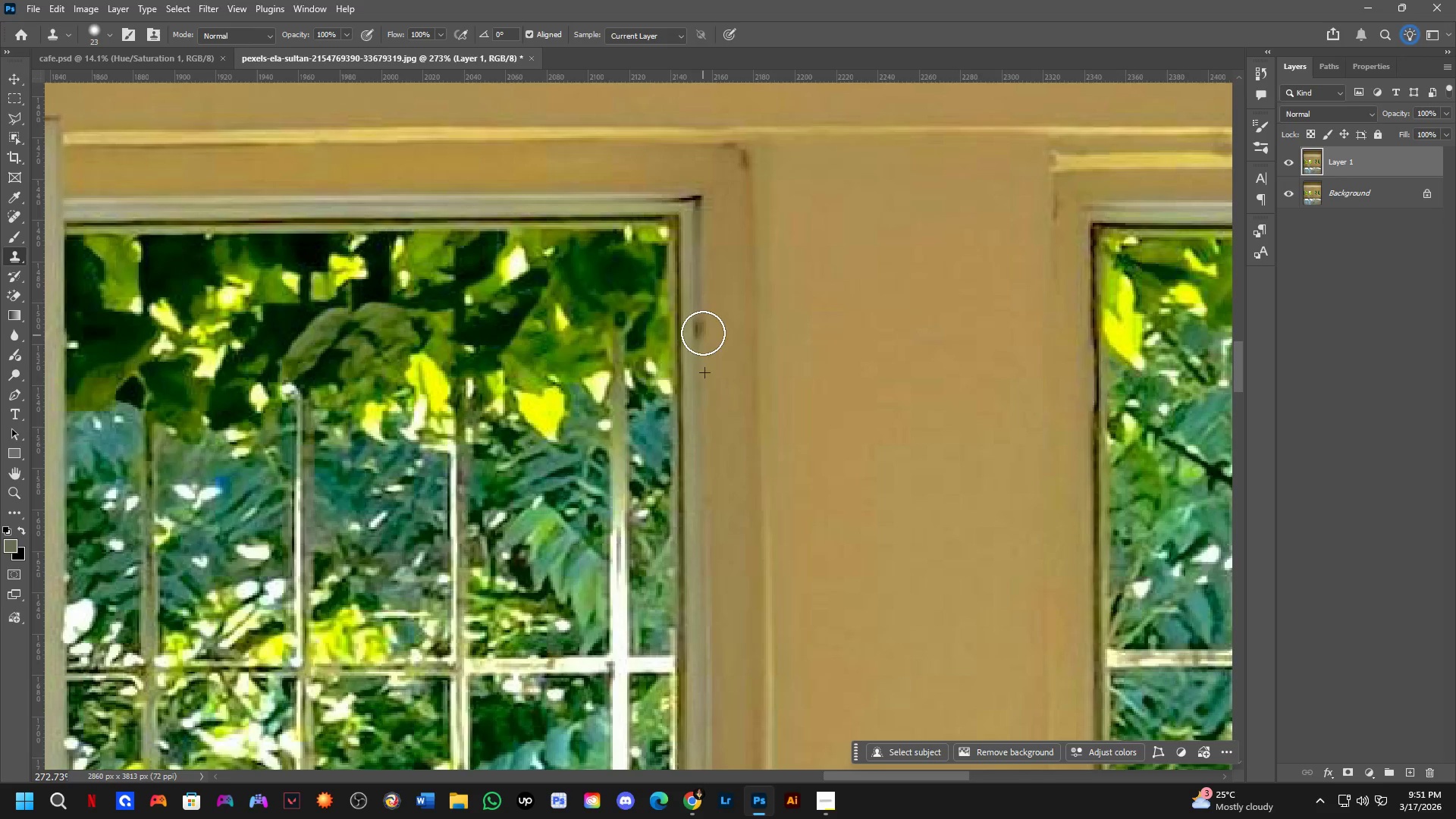 
triple_click([703, 333])
 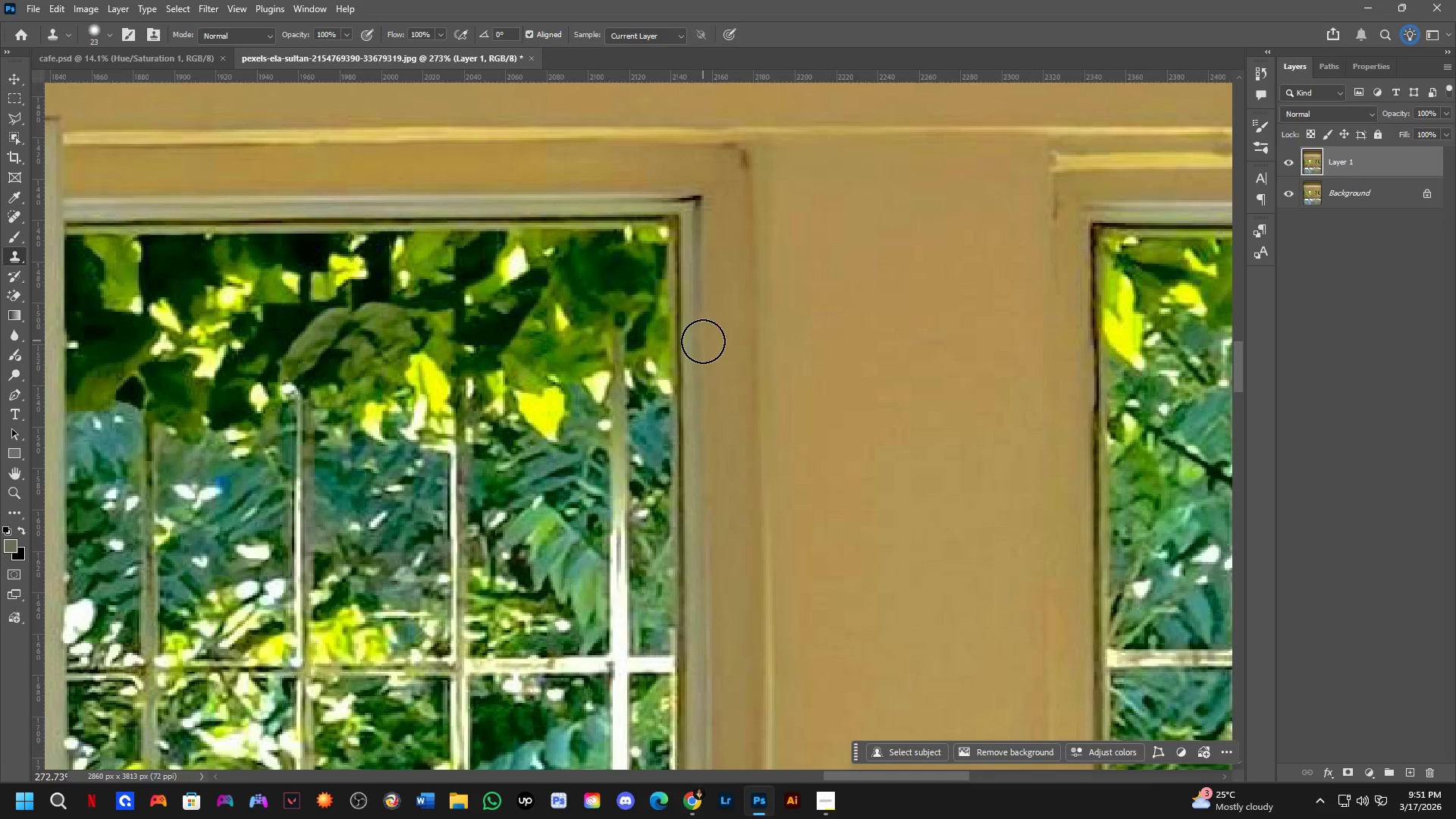 
left_click_drag(start_coordinate=[700, 365], to_coordinate=[703, 408])
 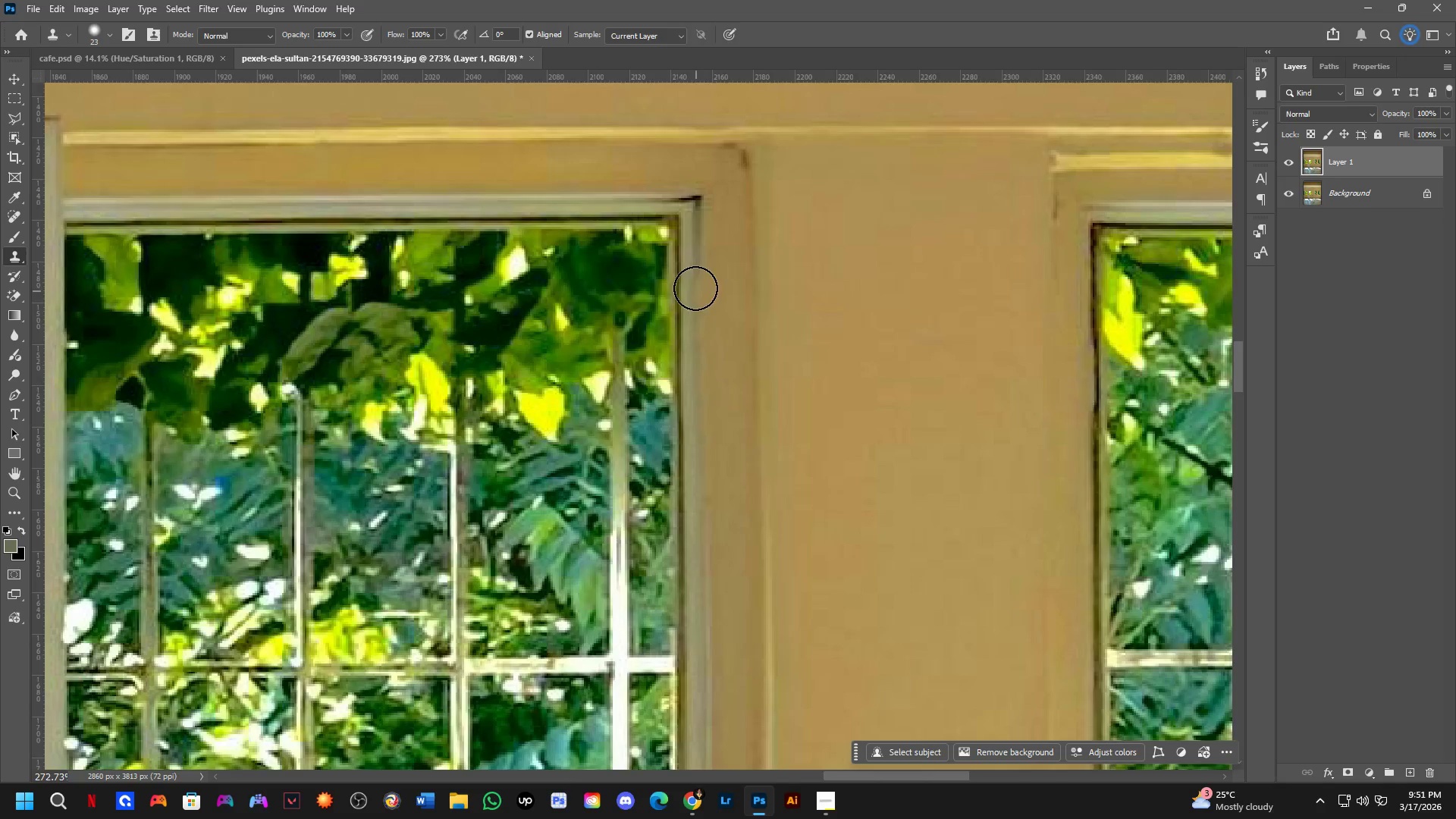 
hold_key(key=Space, duration=1.02)
 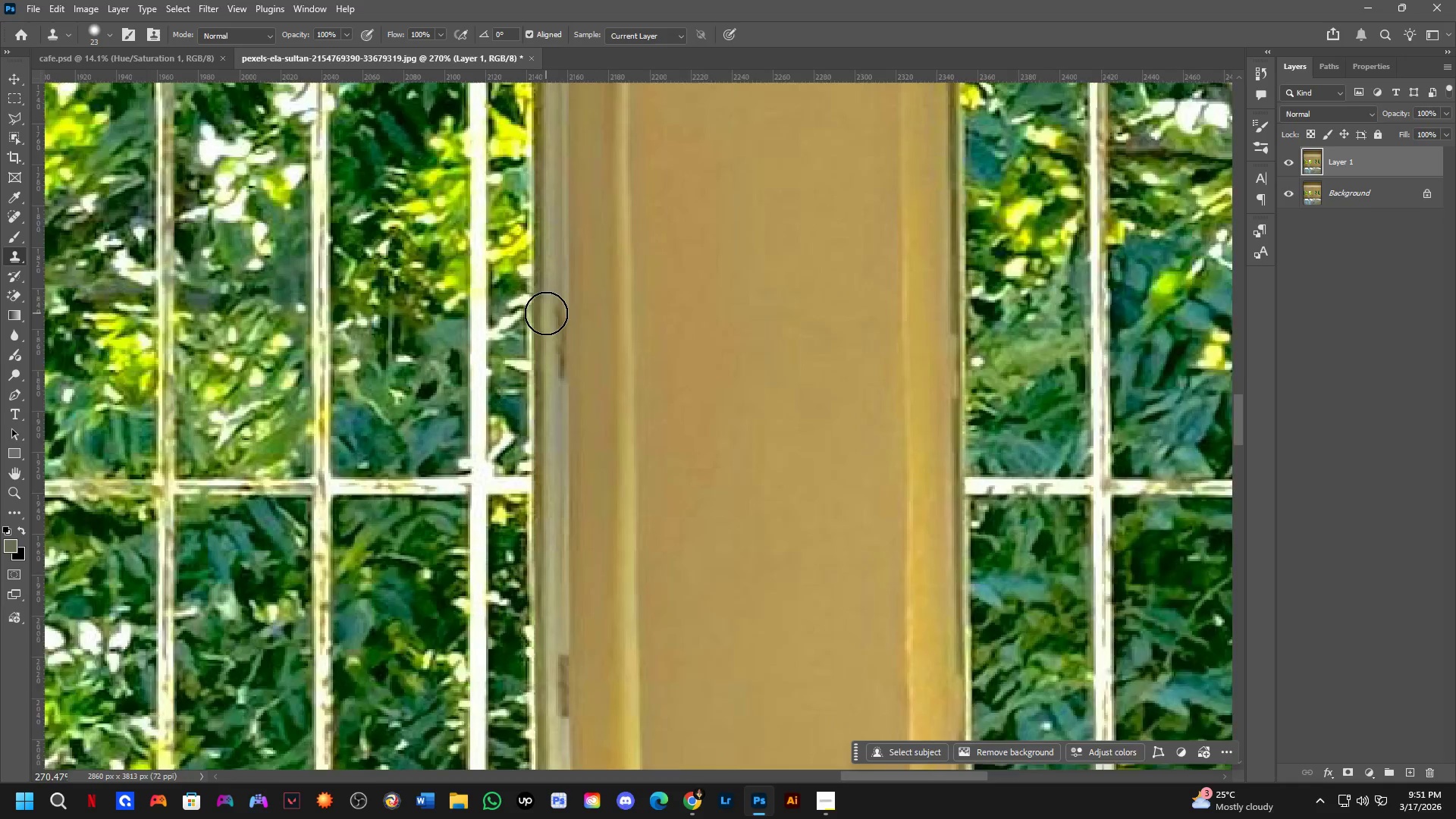 
left_click_drag(start_coordinate=[687, 338], to_coordinate=[615, 102])
 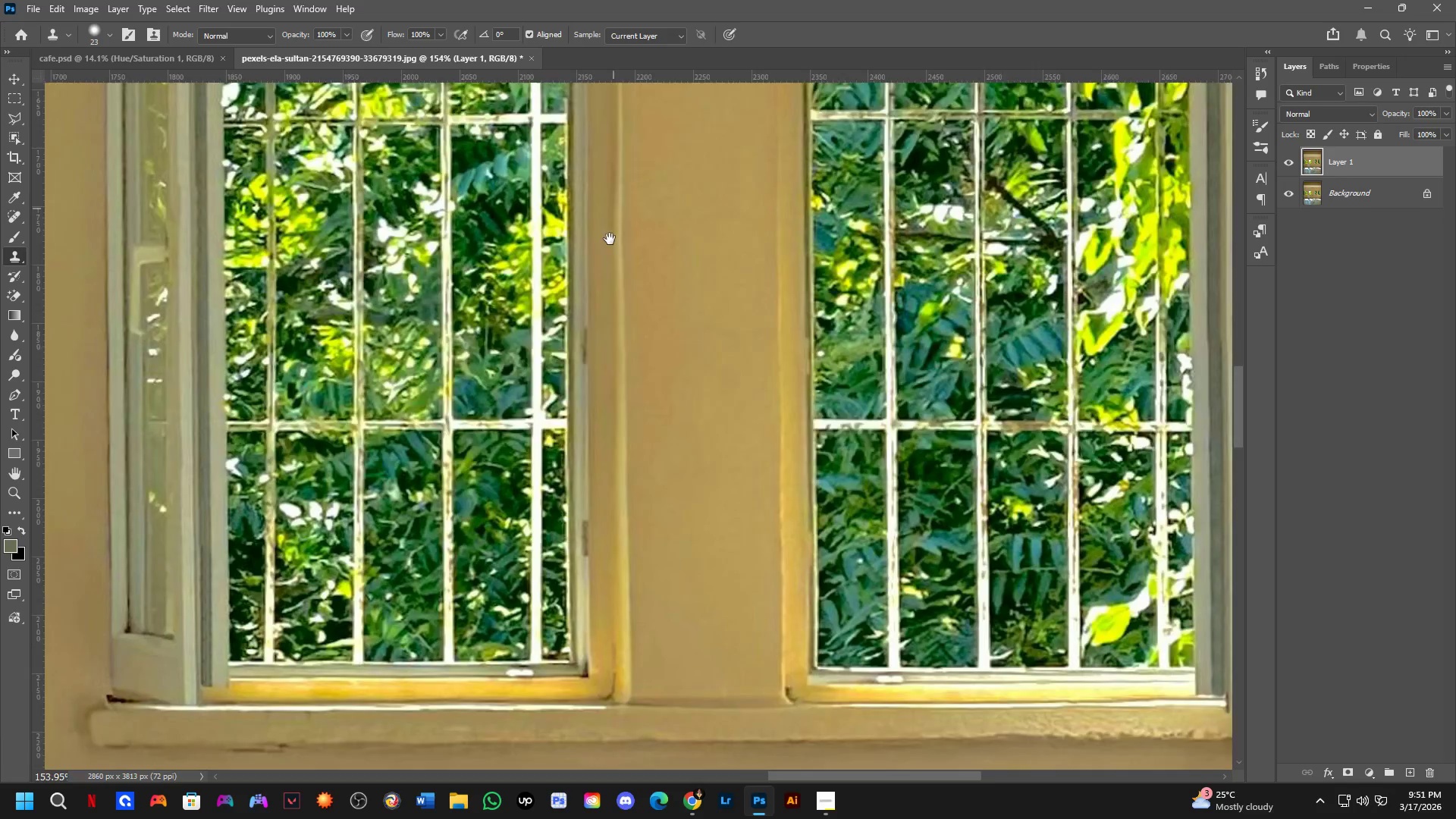 
scroll: coordinate [698, 306], scroll_direction: down, amount: 6.0
 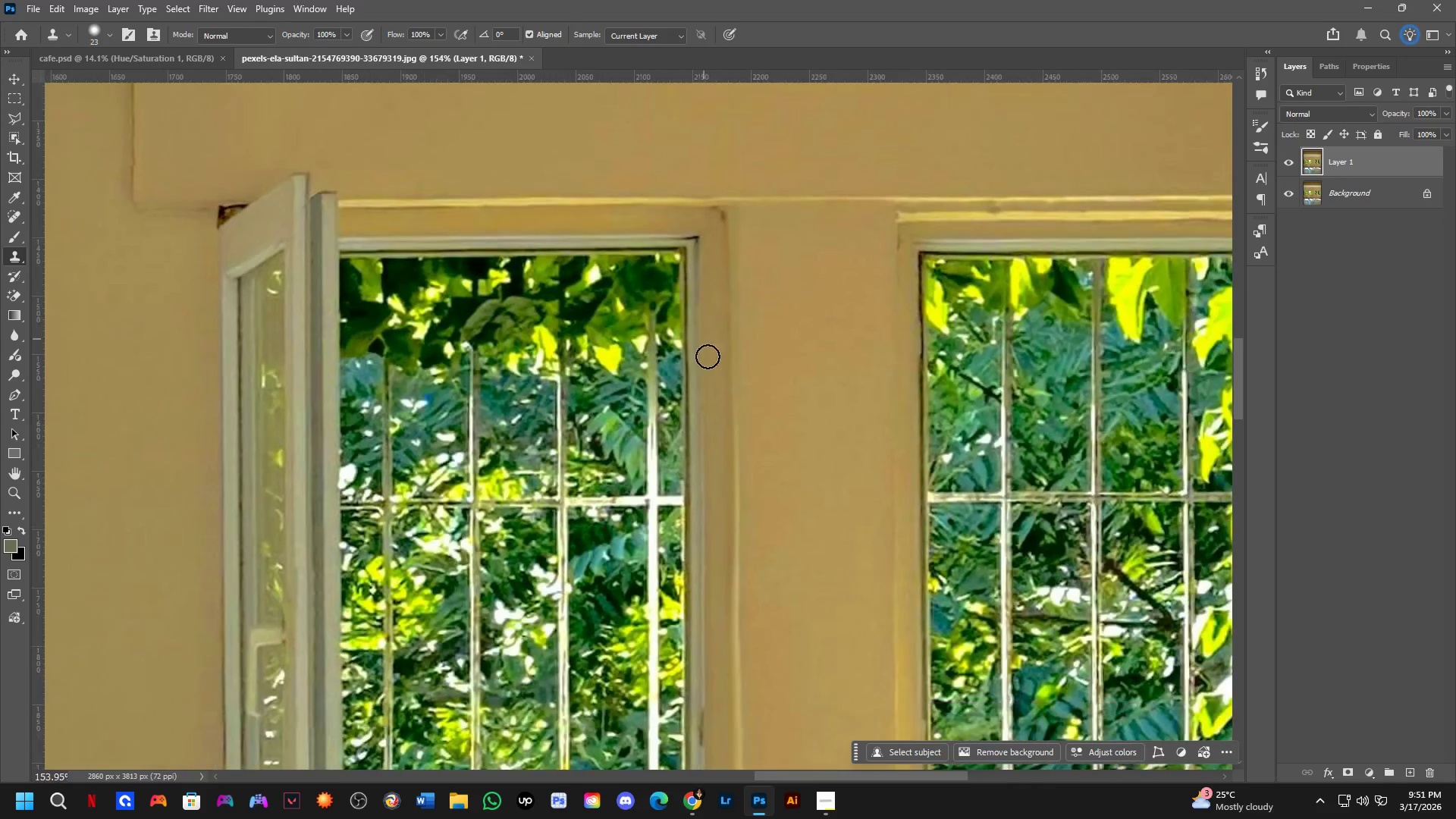 
left_click_drag(start_coordinate=[602, 277], to_coordinate=[600, 363])
 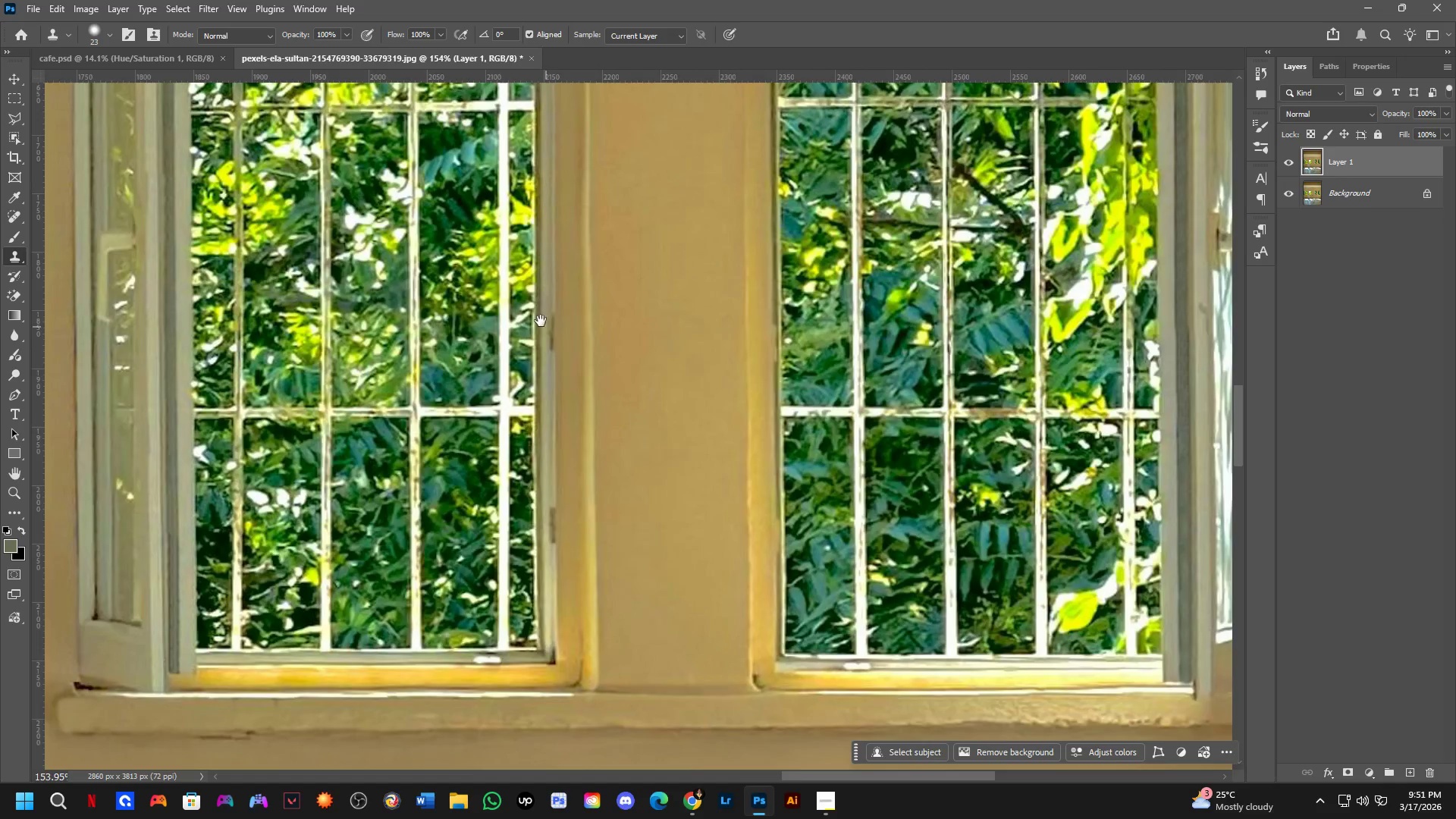 
hold_key(key=Space, duration=0.48)
 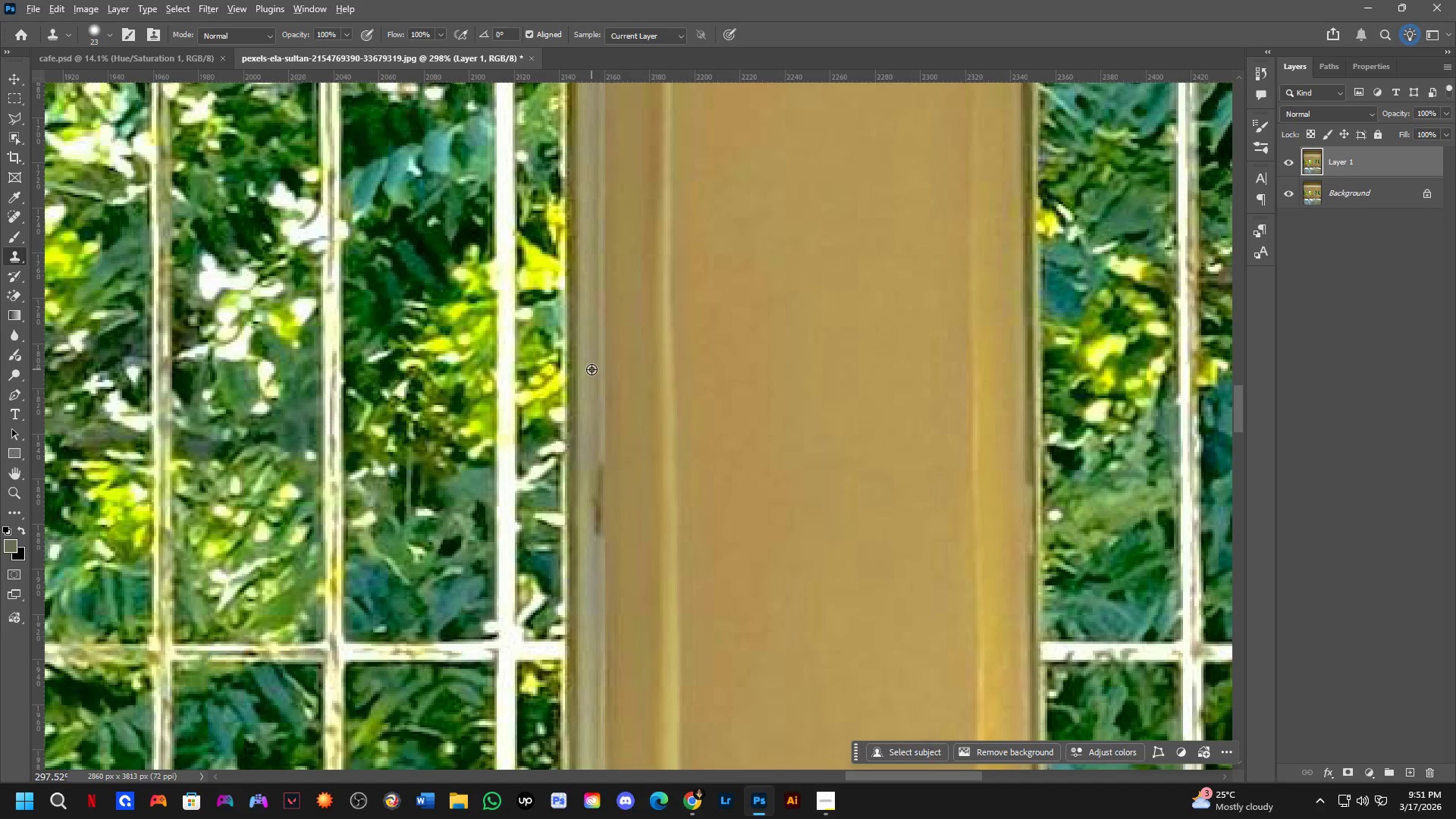 
left_click_drag(start_coordinate=[582, 373], to_coordinate=[617, 521])
 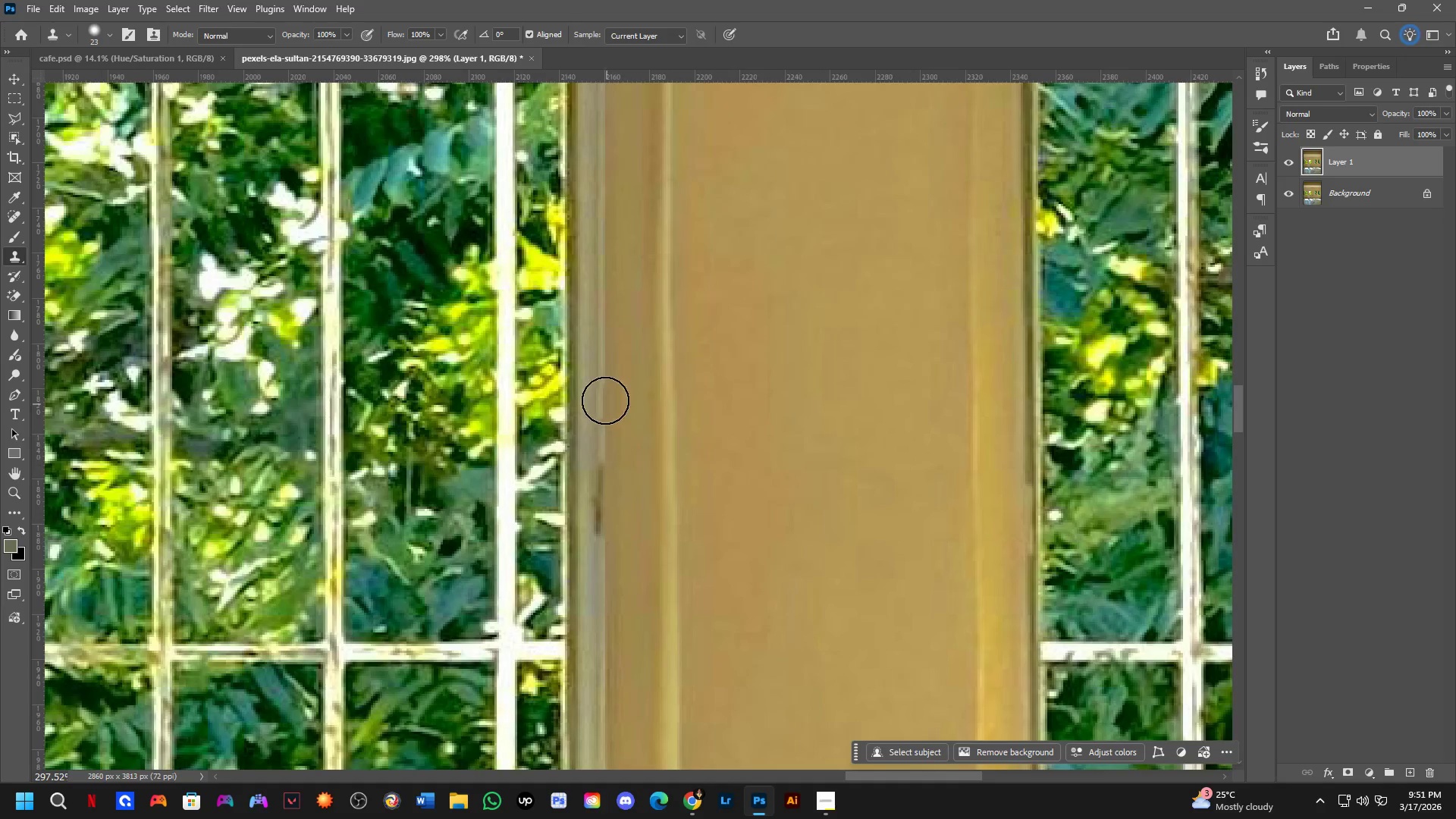 
scroll: coordinate [546, 313], scroll_direction: up, amount: 7.0
 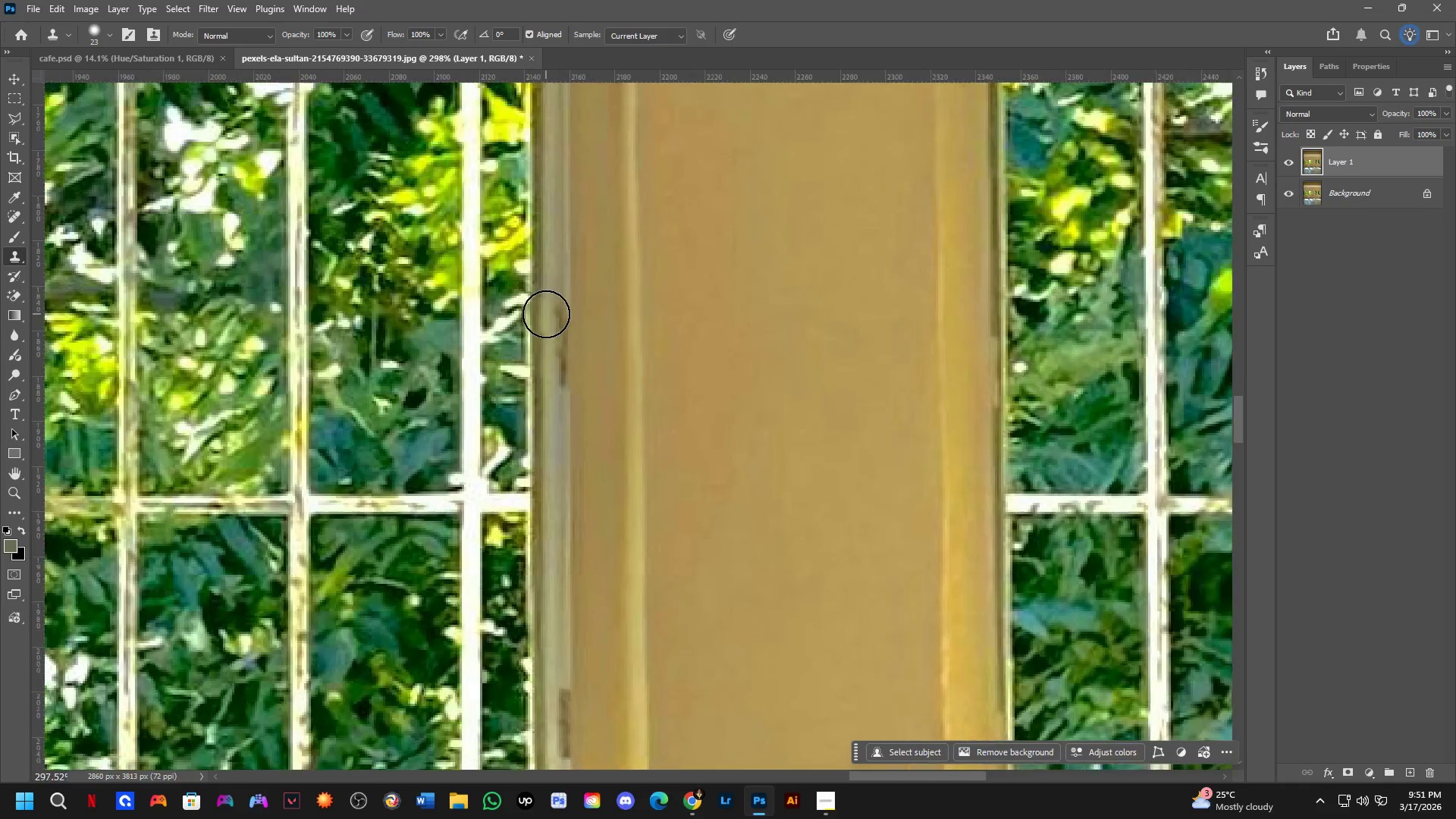 
hold_key(key=AltLeft, duration=1.11)
 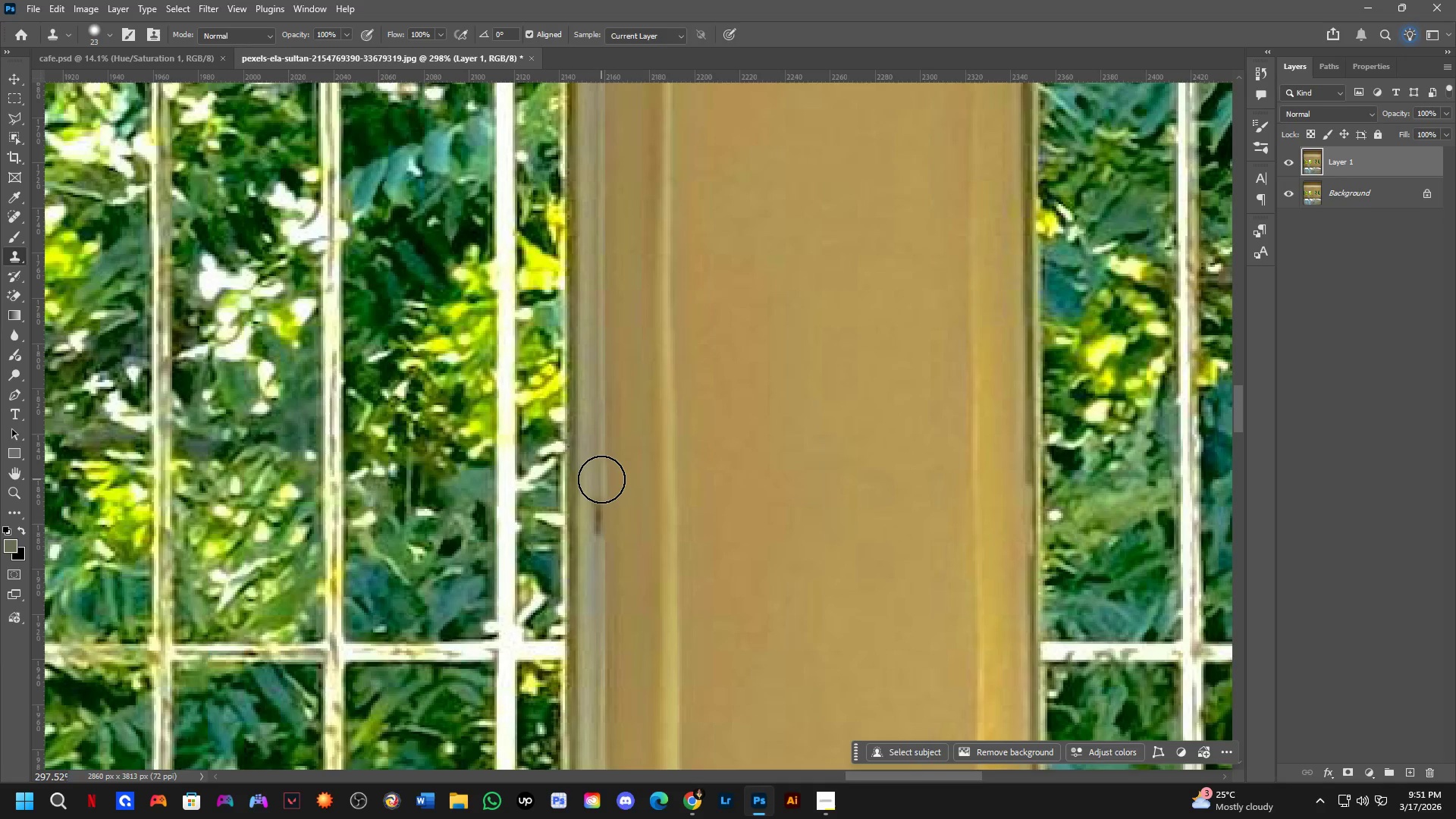 
left_click([601, 482])
 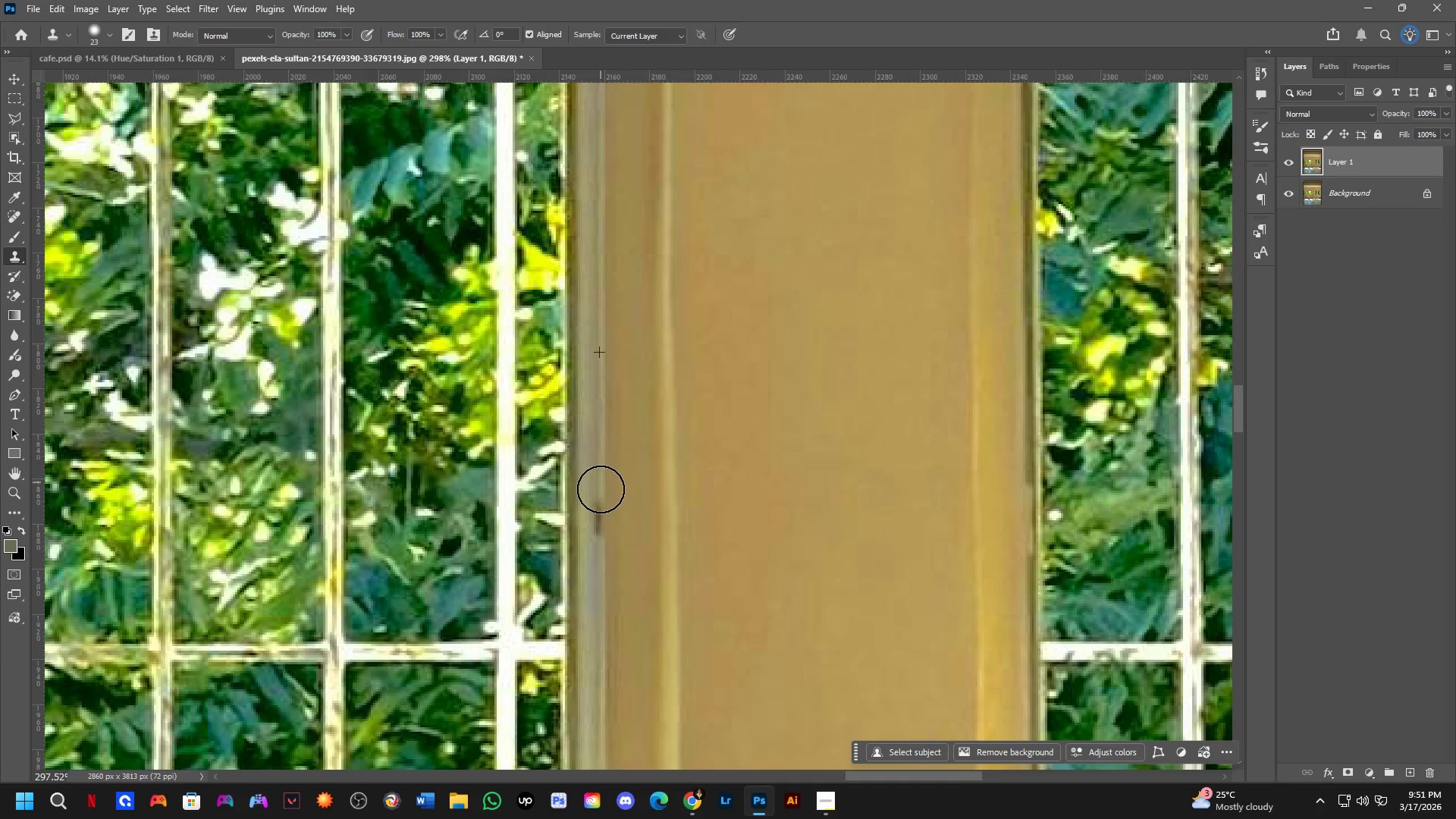 
left_click_drag(start_coordinate=[601, 500], to_coordinate=[598, 538])
 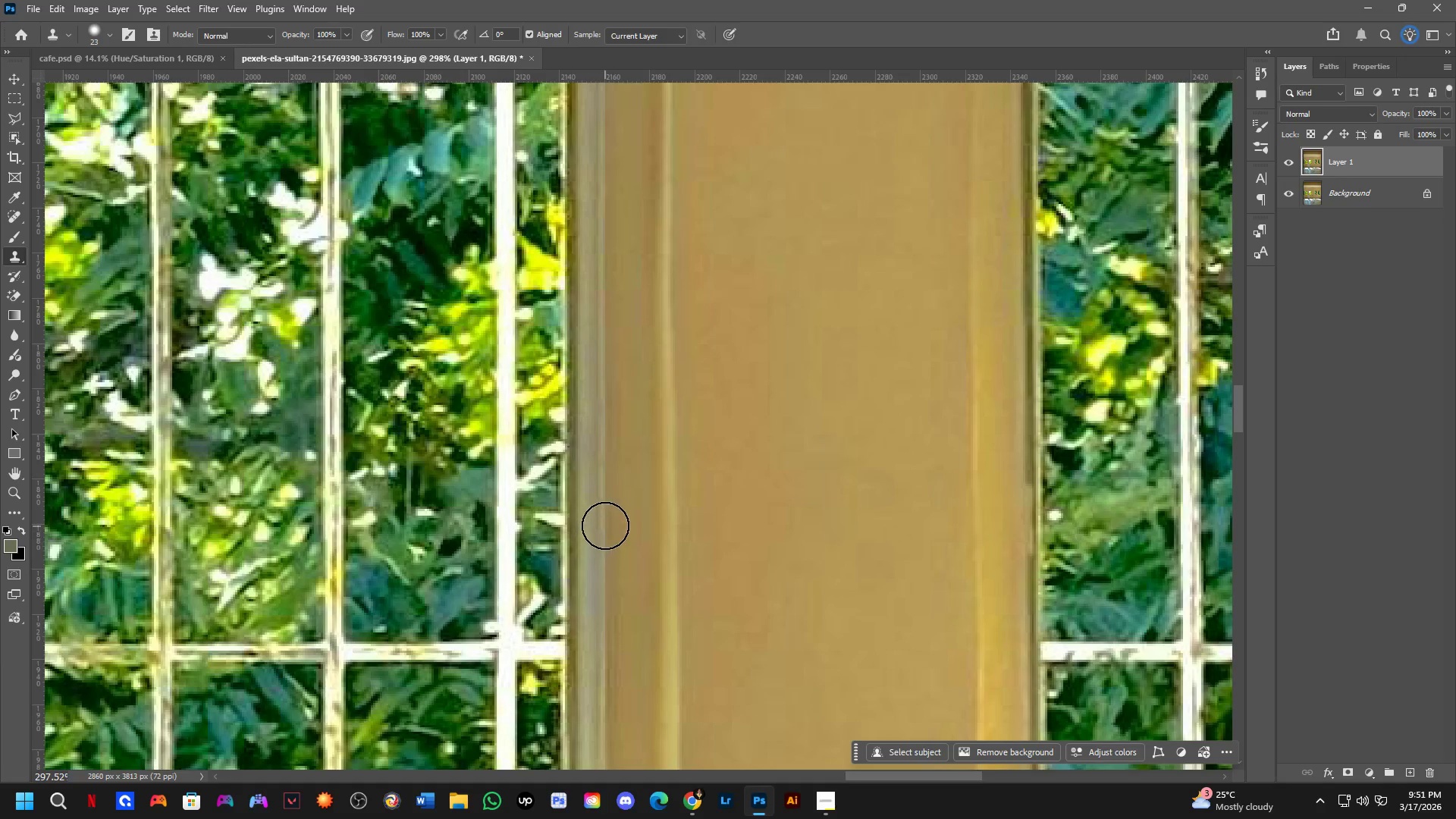 
key(Shift+ShiftLeft)
 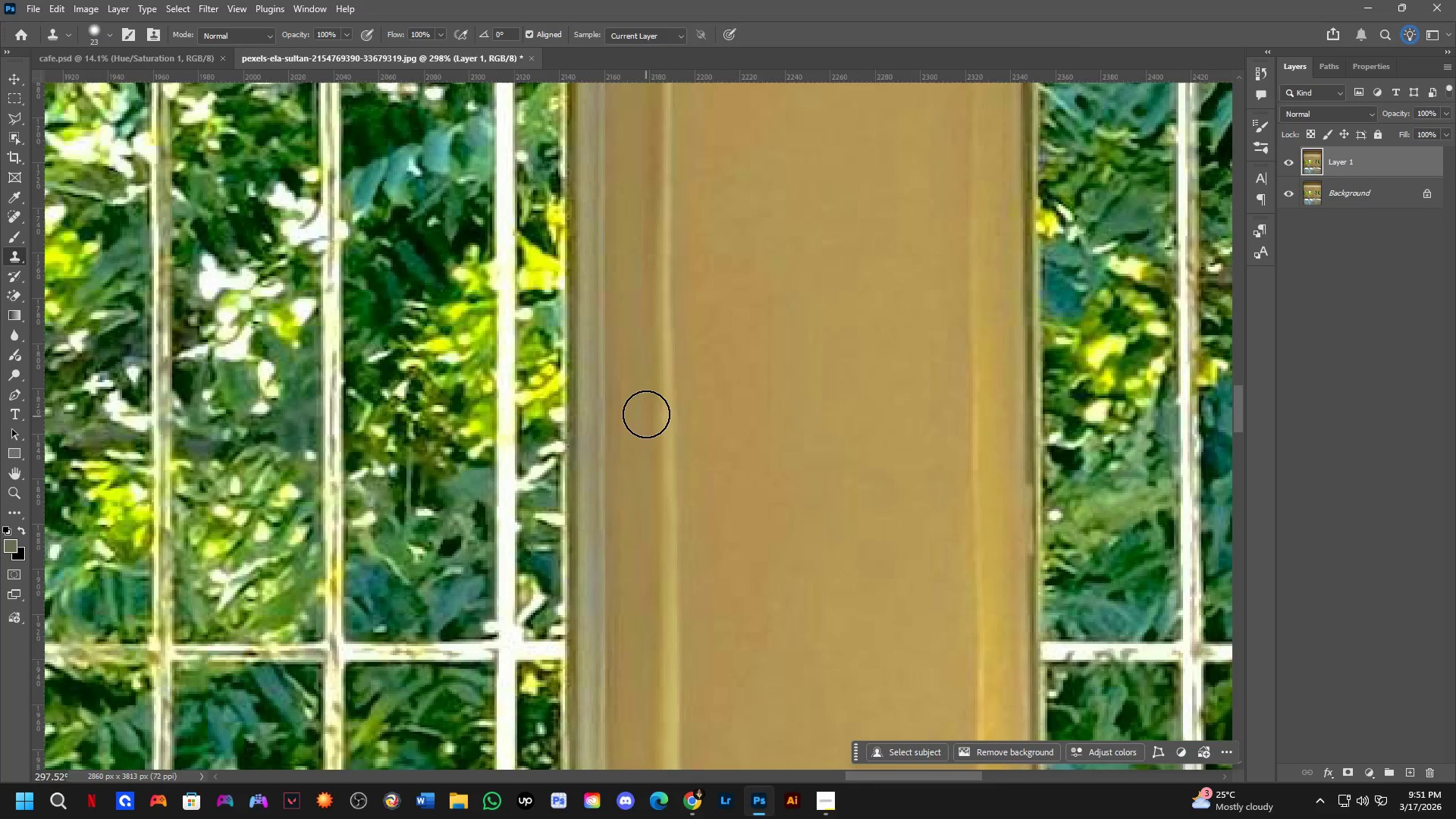 
key(Shift+ShiftLeft)
 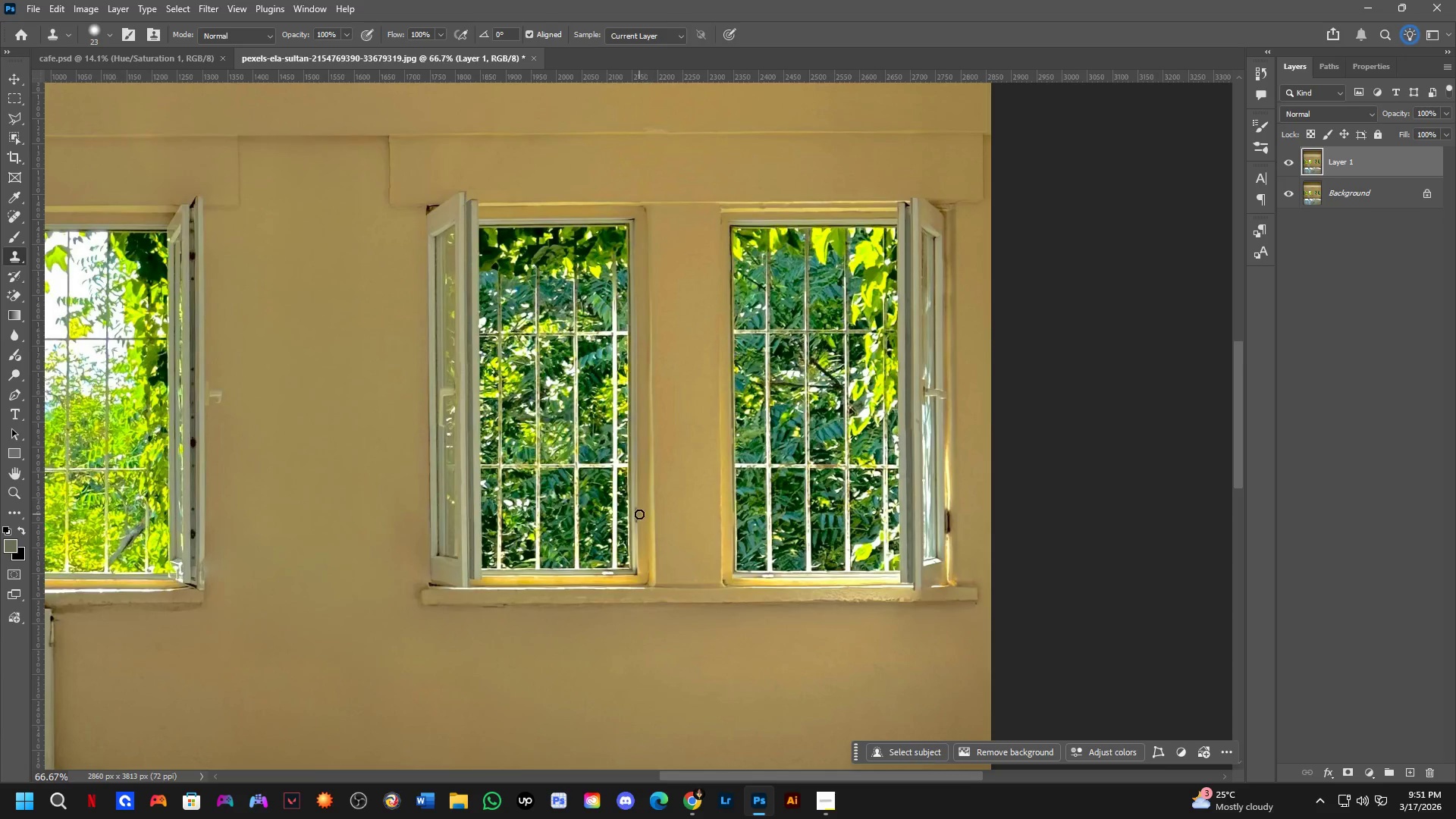 
scroll: coordinate [647, 412], scroll_direction: down, amount: 3.0
 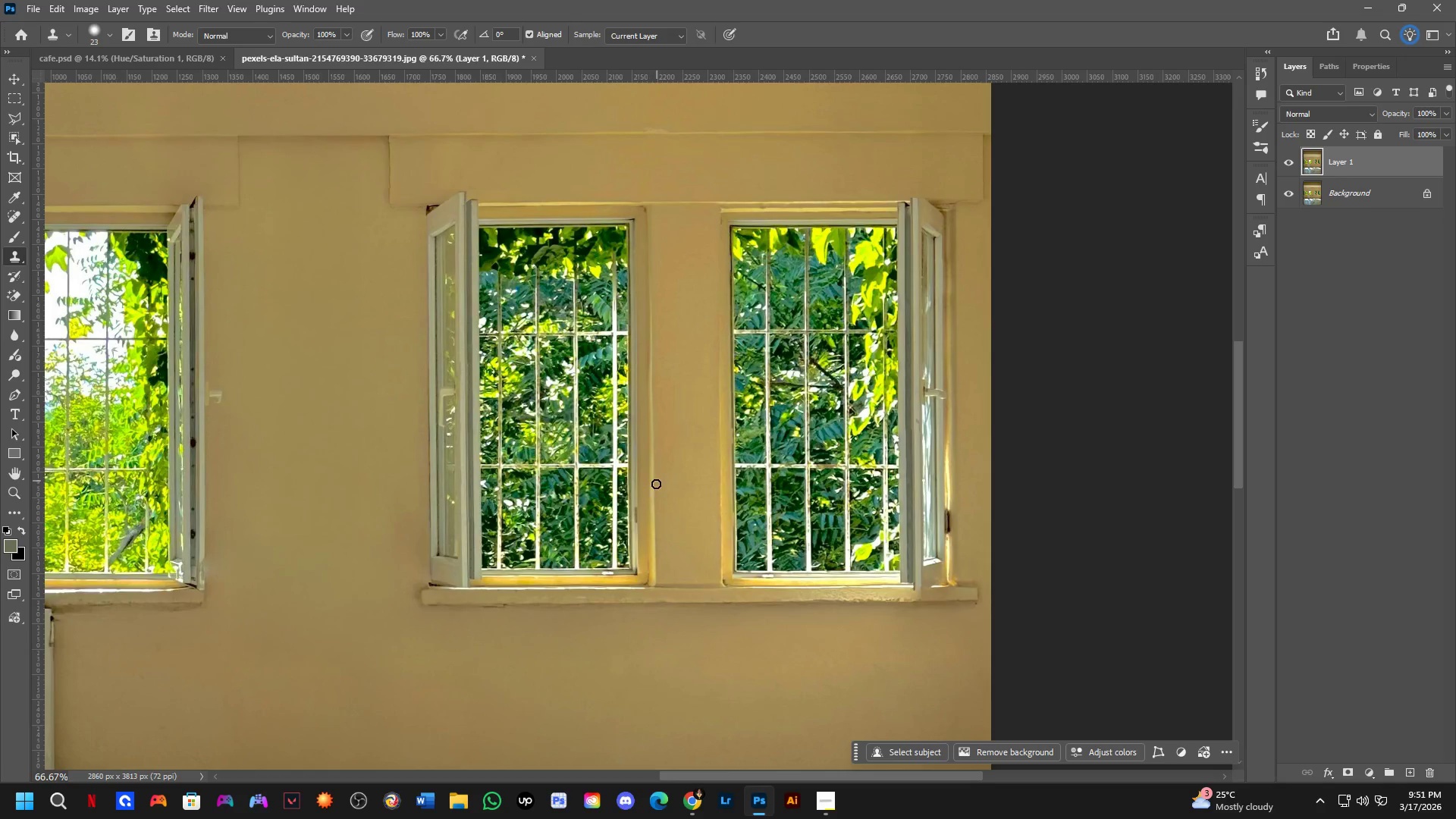 
scroll: coordinate [639, 514], scroll_direction: up, amount: 4.0
 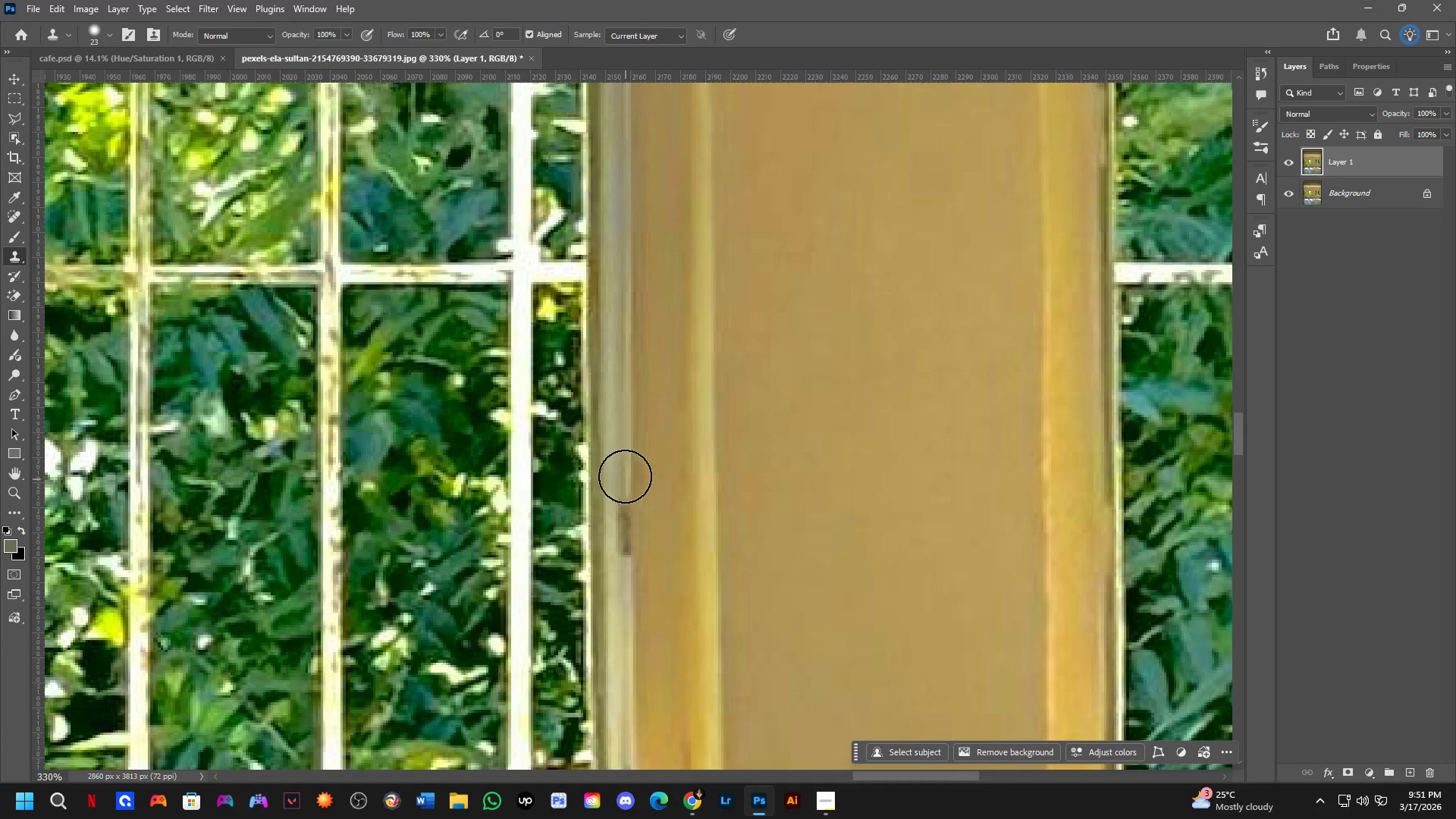 
hold_key(key=AltLeft, duration=0.7)
 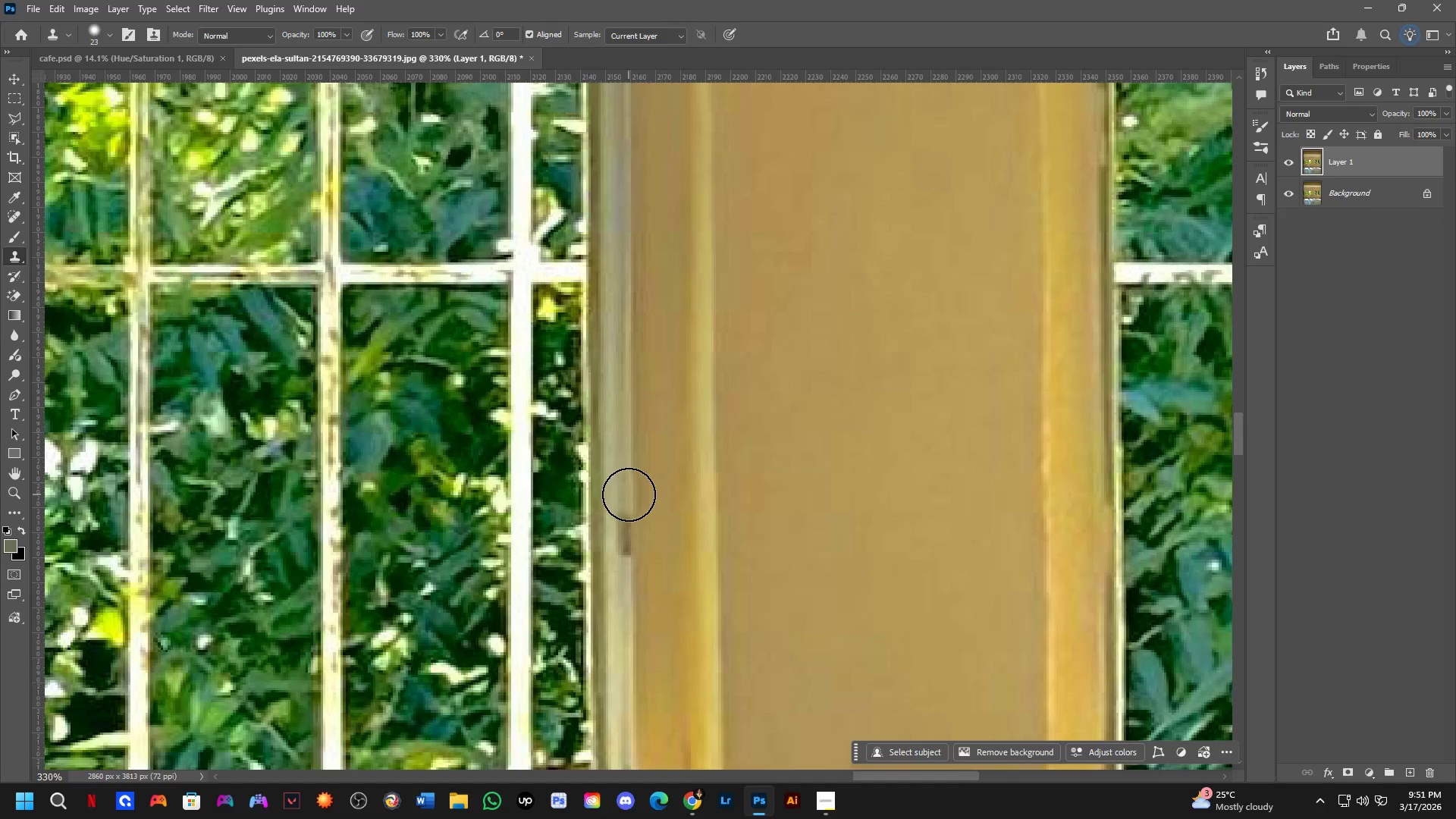 
left_click_drag(start_coordinate=[629, 494], to_coordinate=[629, 532])
 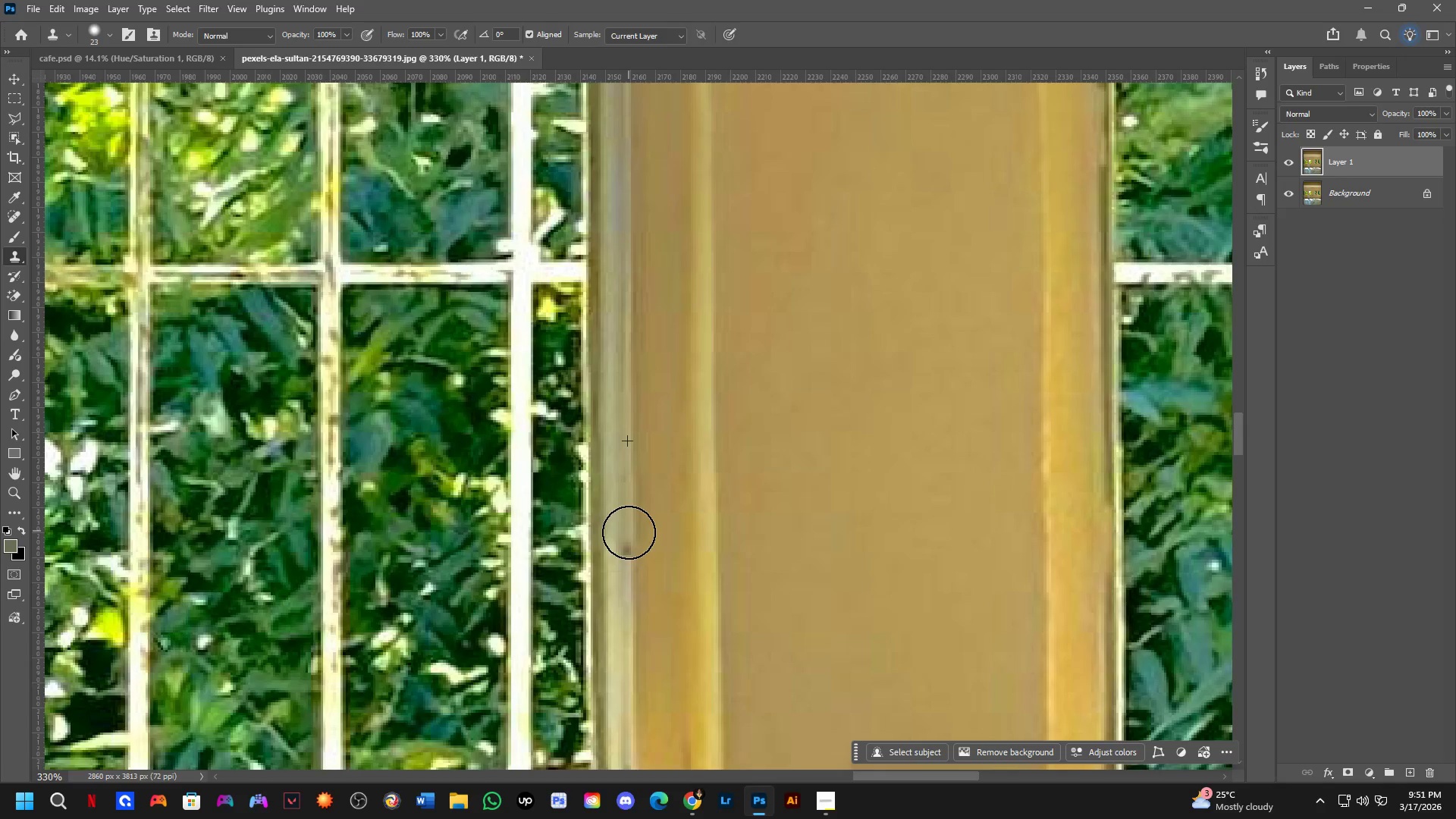 
left_click_drag(start_coordinate=[629, 534], to_coordinate=[629, 554])
 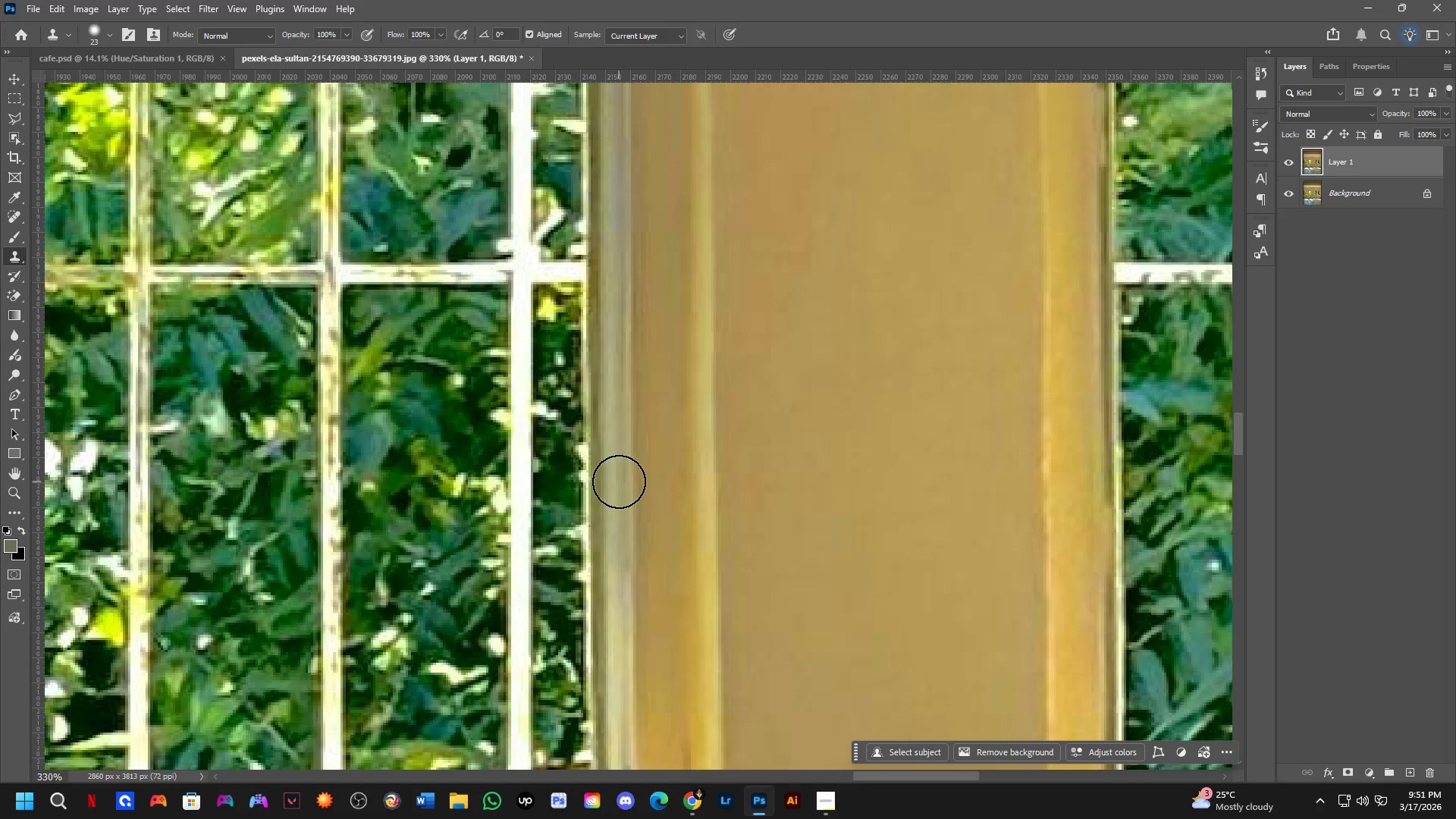 
key(Shift+ShiftLeft)
 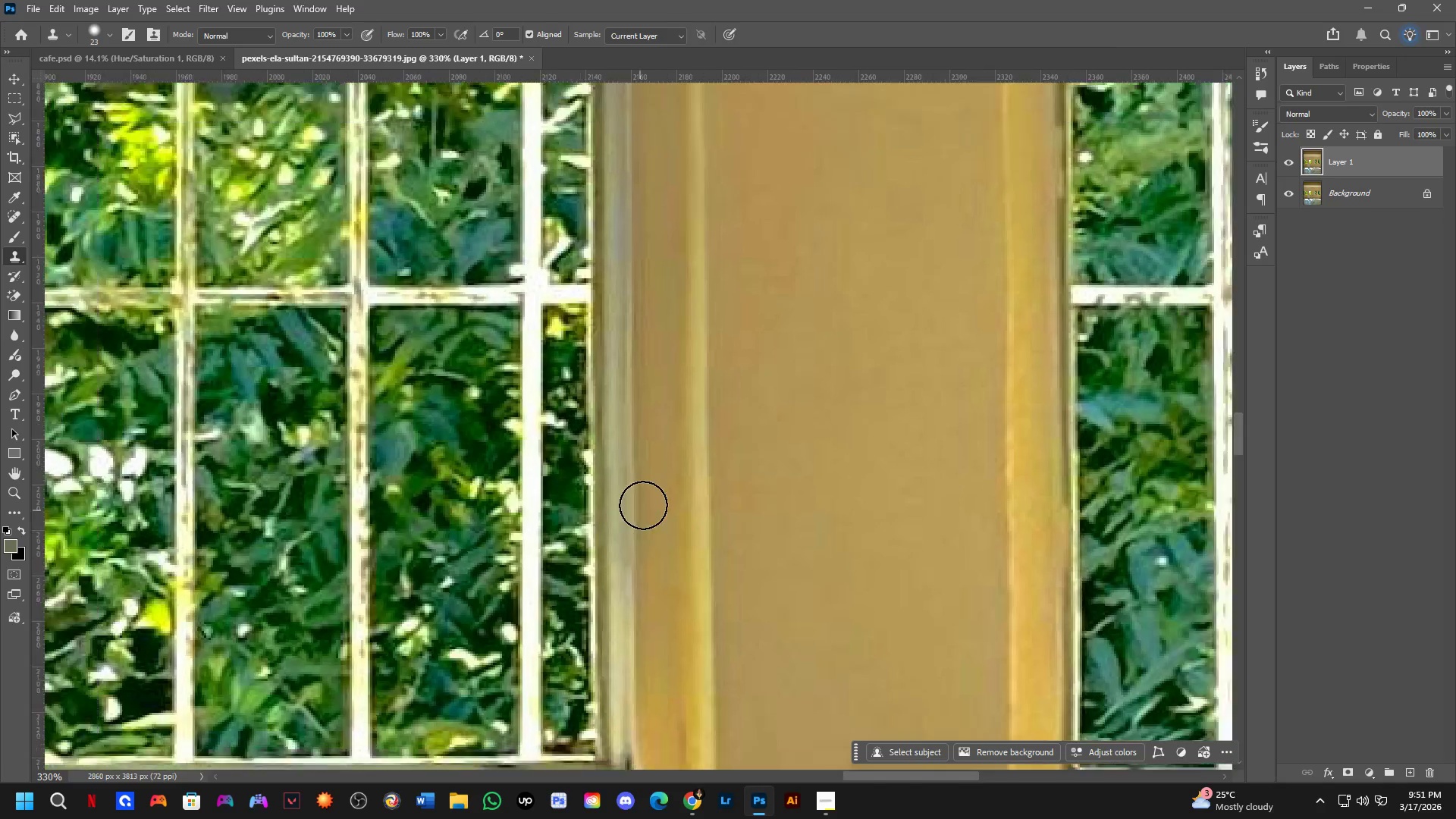 
hold_key(key=Space, duration=0.47)
 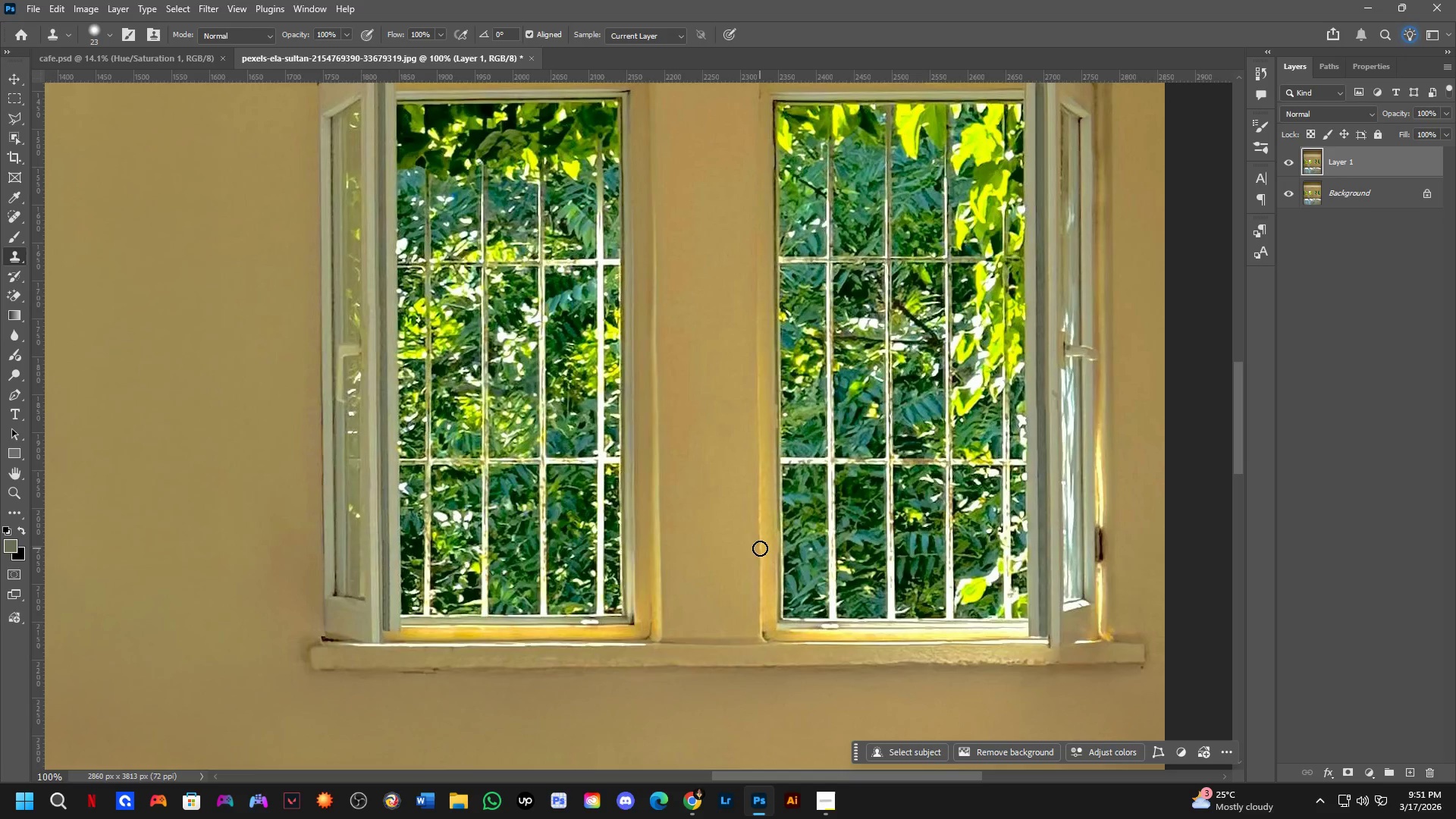 
left_click_drag(start_coordinate=[726, 529], to_coordinate=[720, 557])
 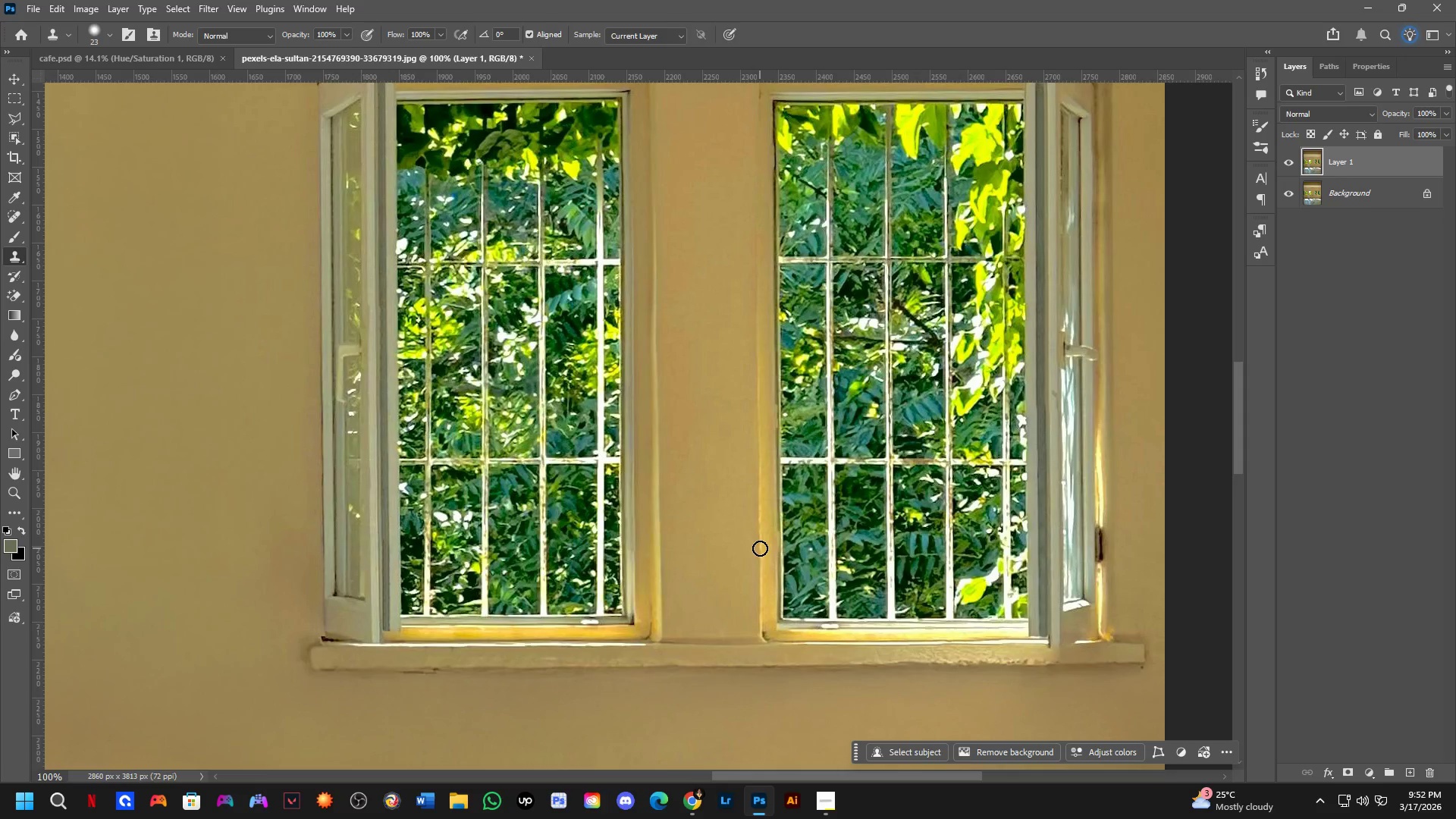 
scroll: coordinate [645, 500], scroll_direction: down, amount: 3.0
 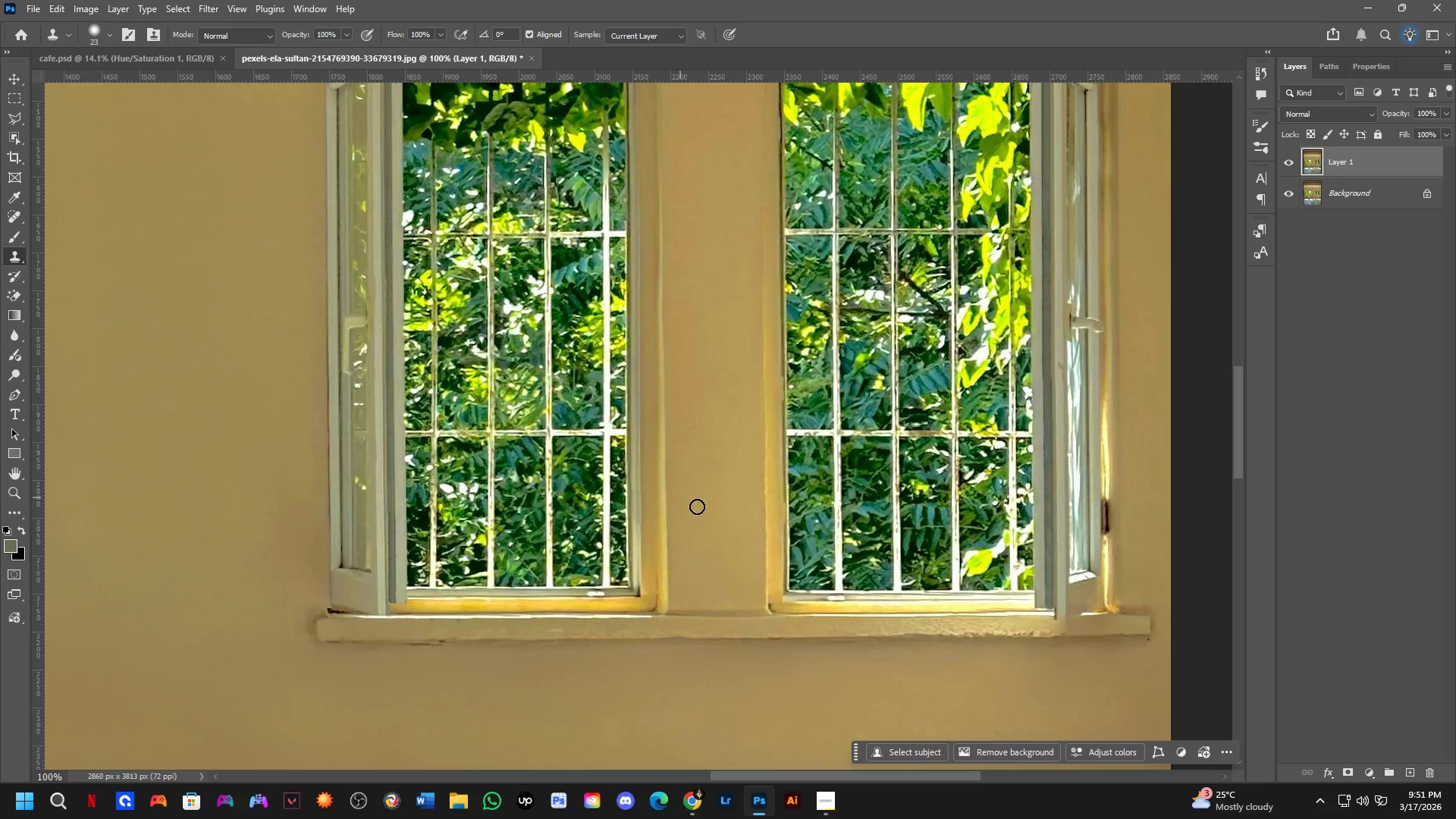 
wait(89.83)
 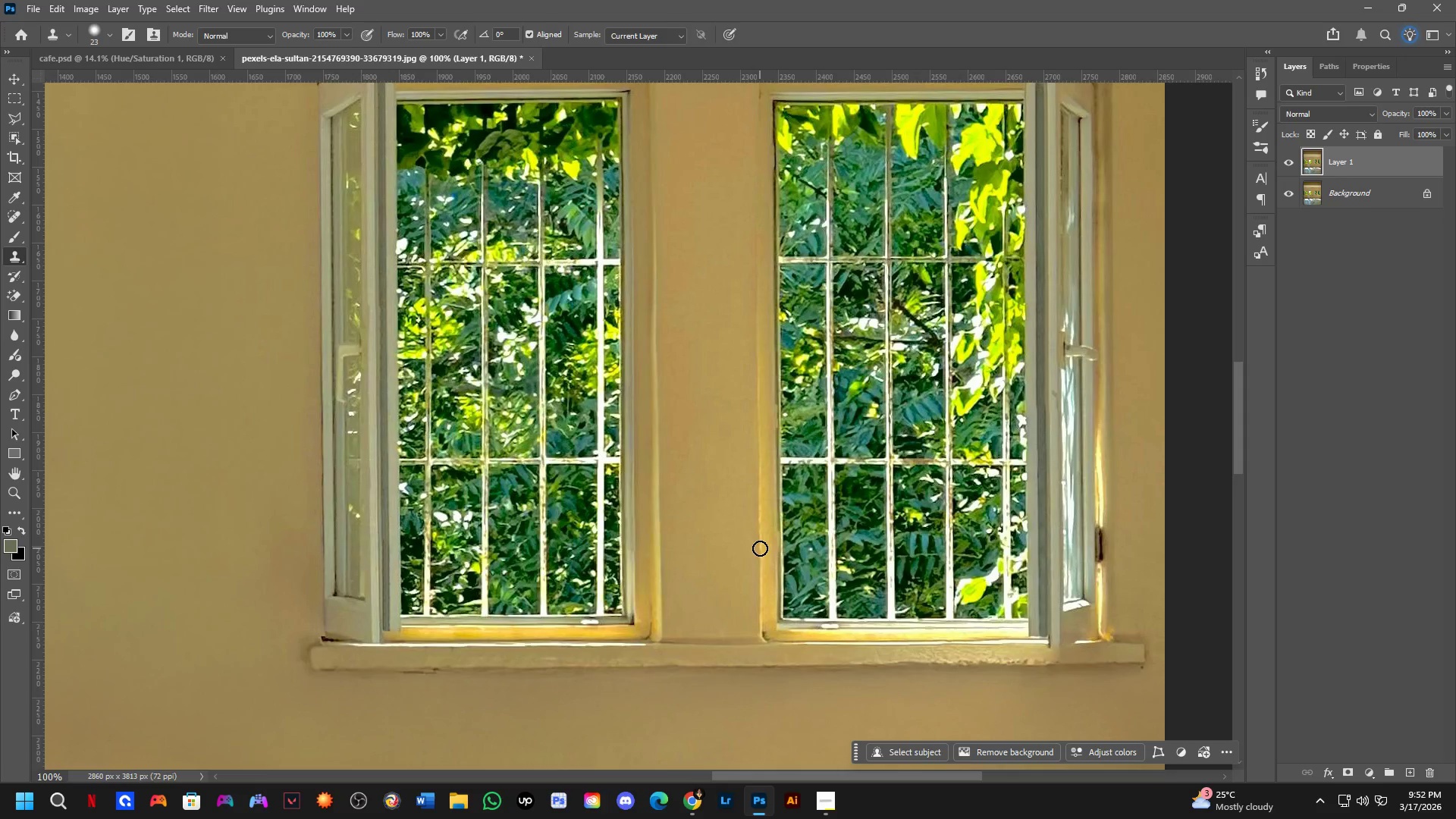 
key(Alt+AltLeft)
 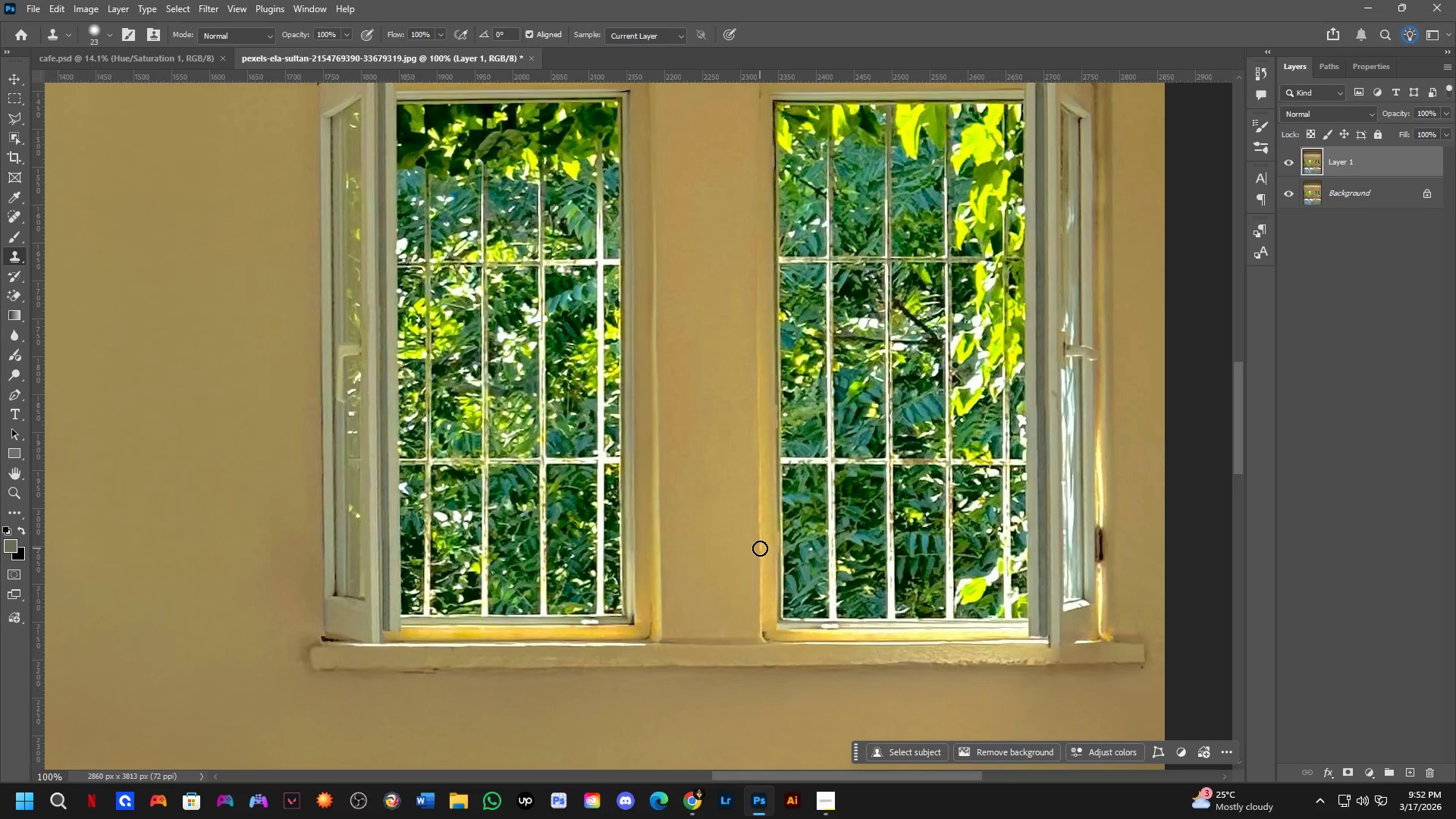 
key(Alt+Tab)